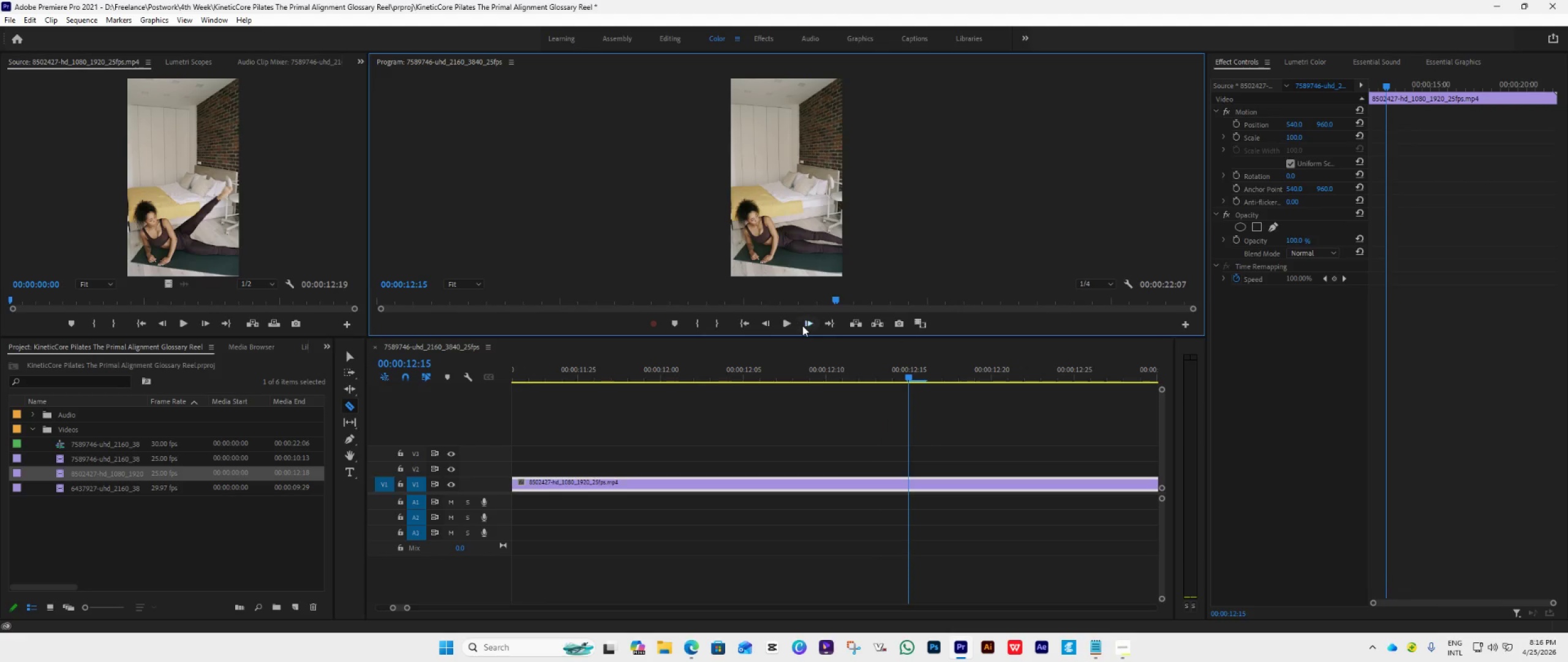 
triple_click([802, 325])
 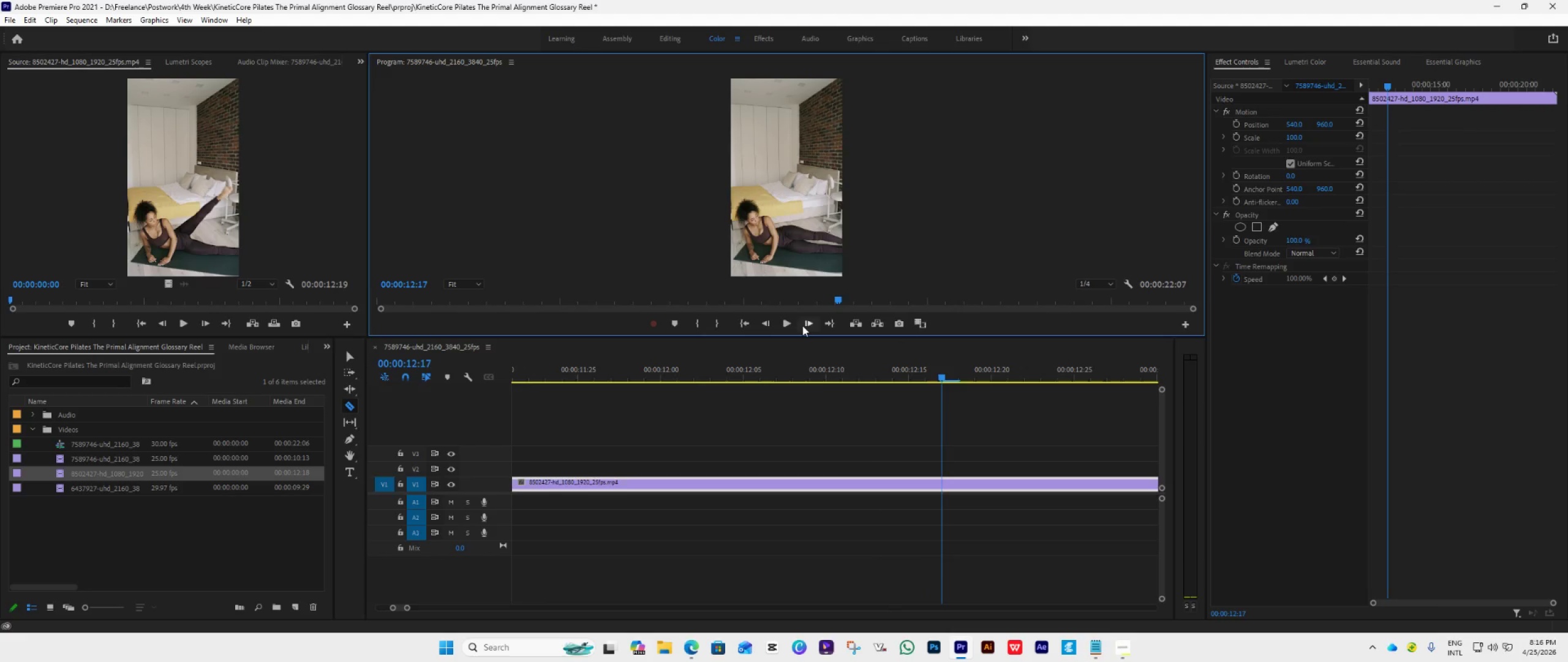 
triple_click([802, 325])
 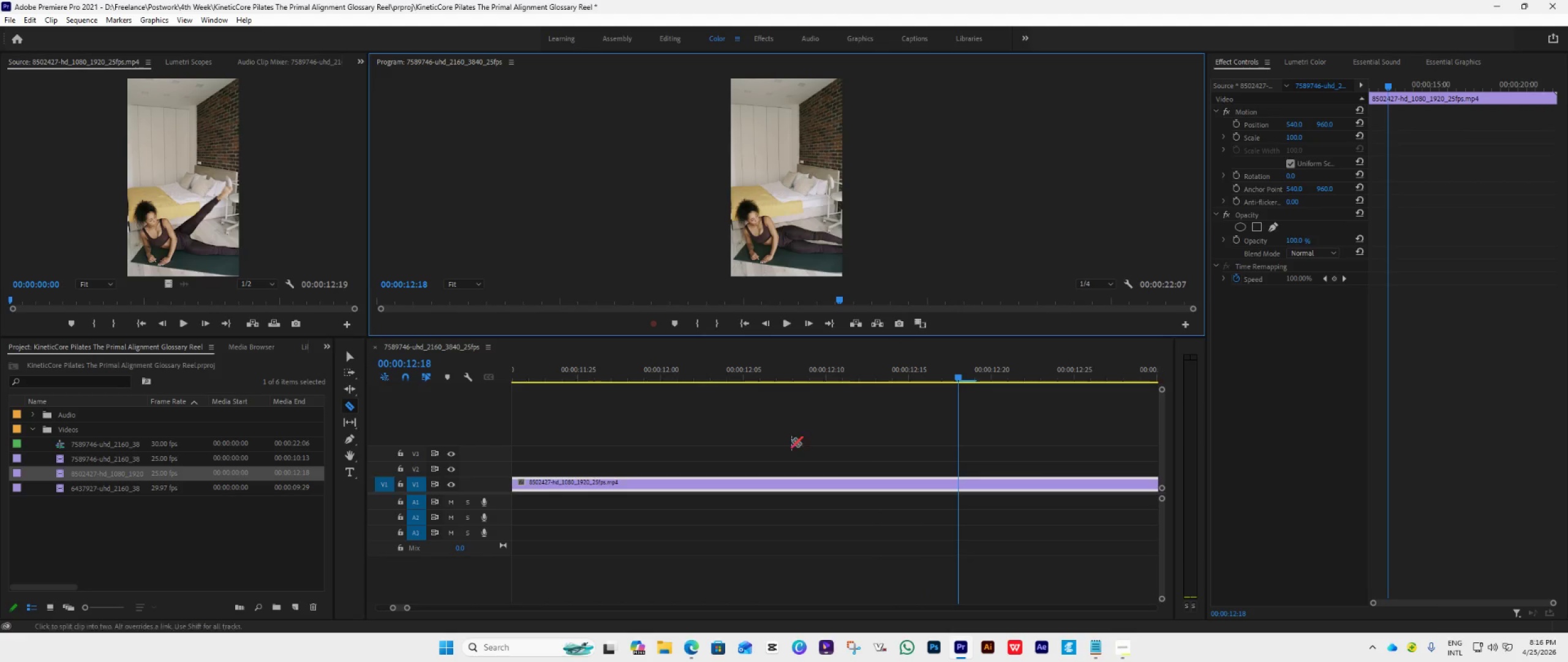 
scroll: coordinate [799, 462], scroll_direction: down, amount: 5.0
 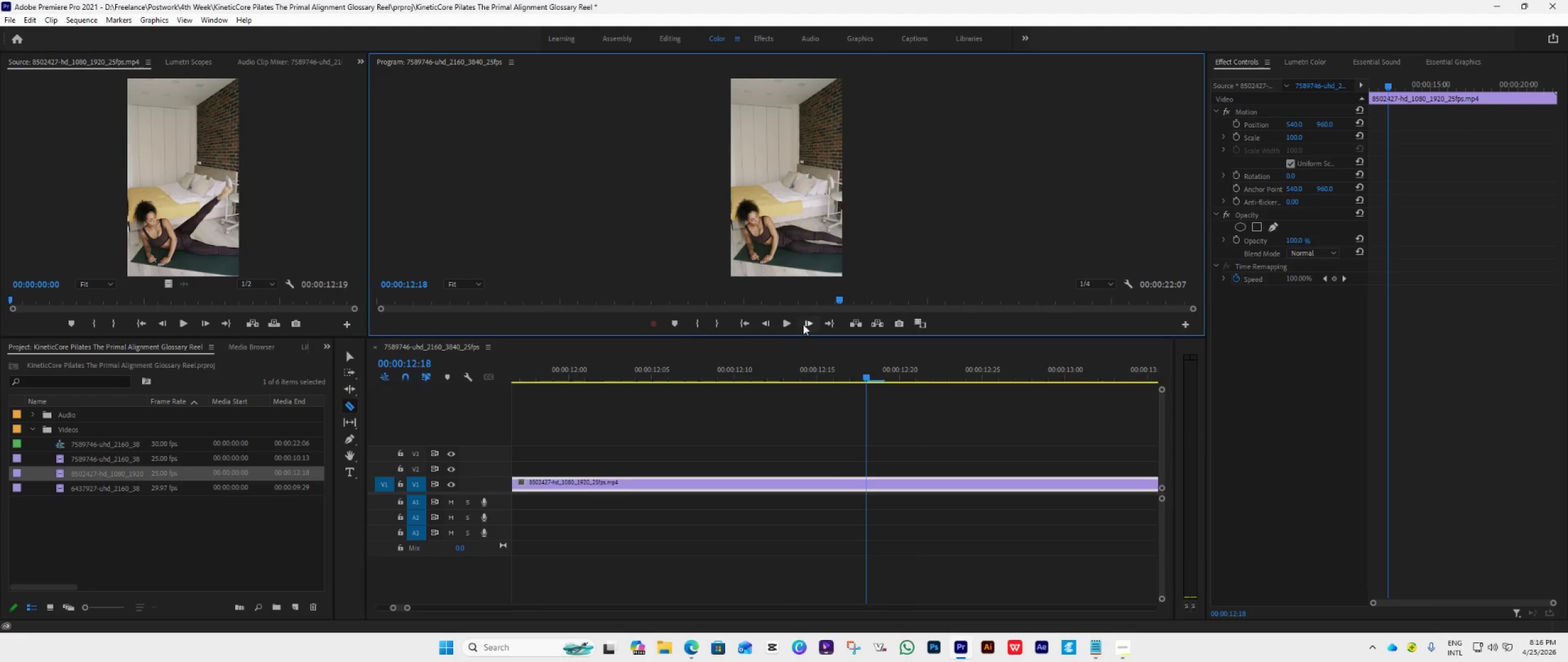 
double_click([806, 323])
 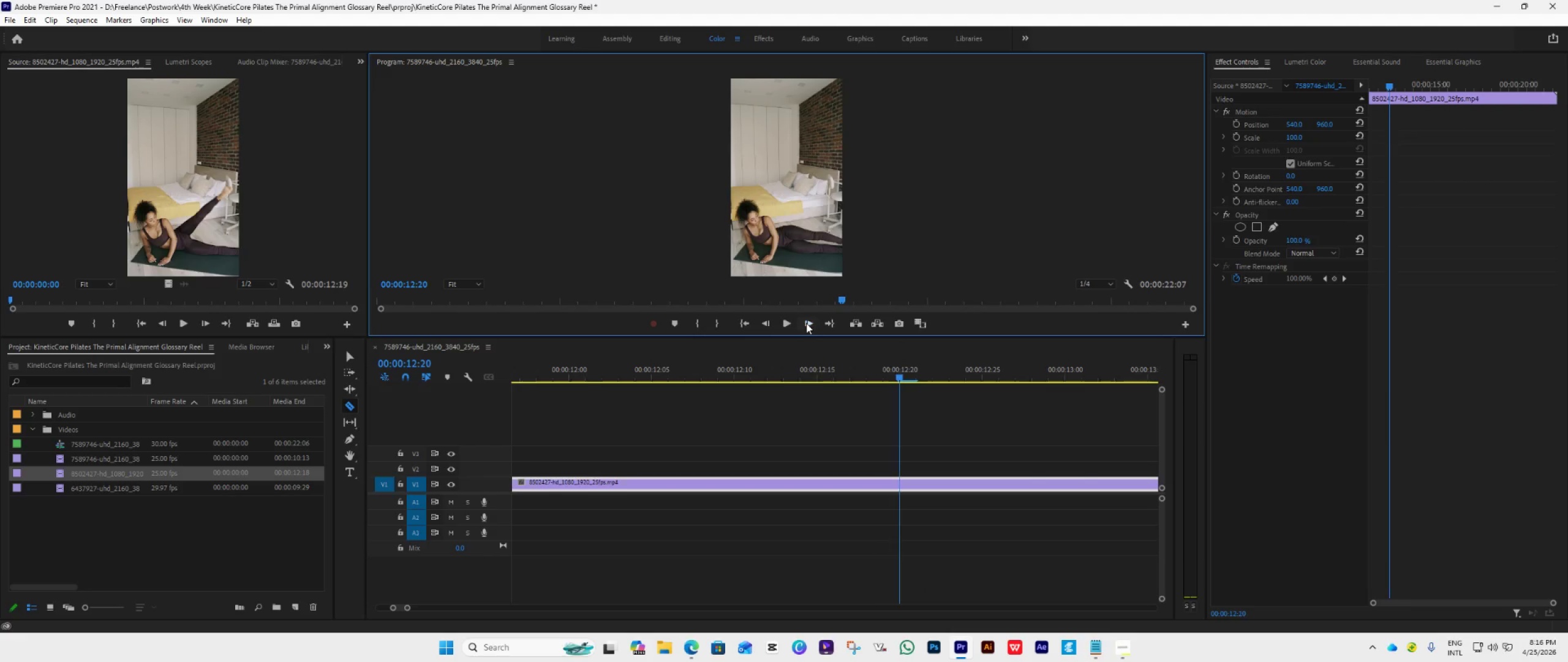 
triple_click([806, 323])
 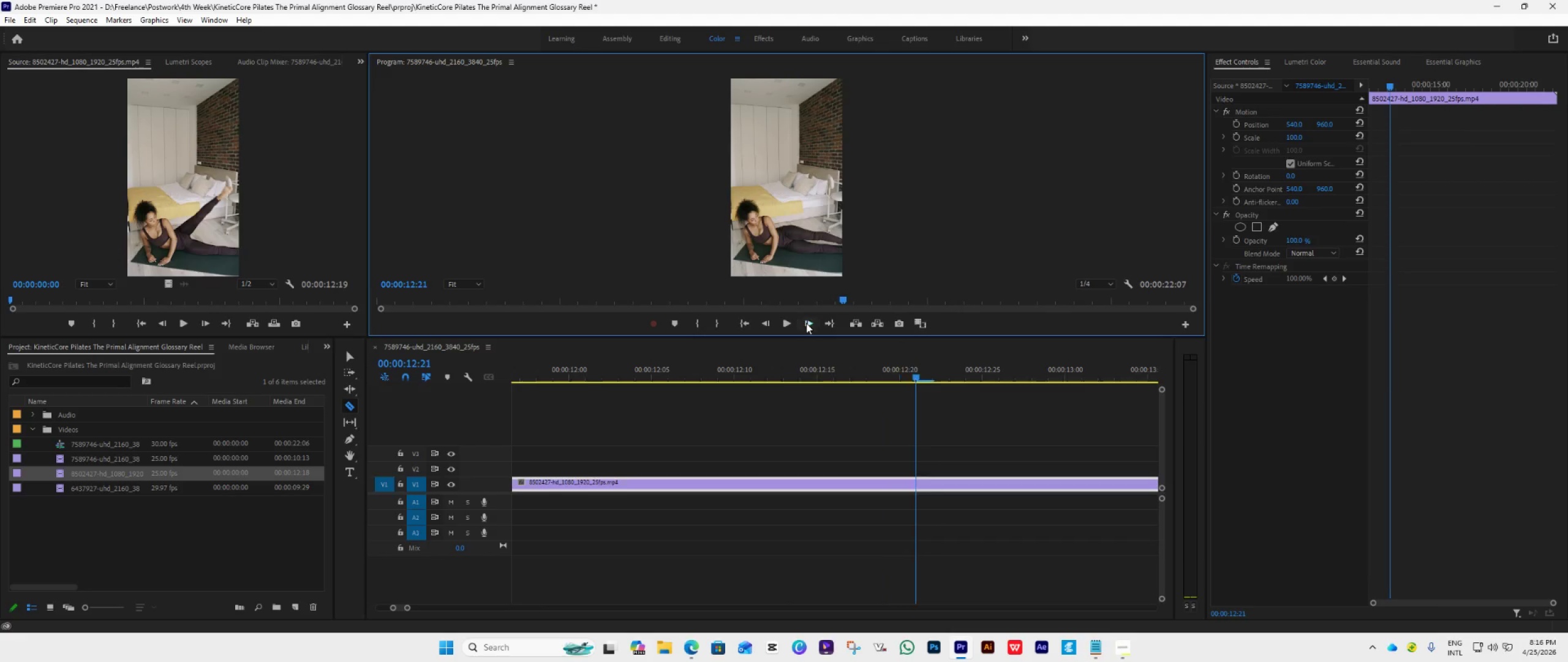 
triple_click([806, 323])
 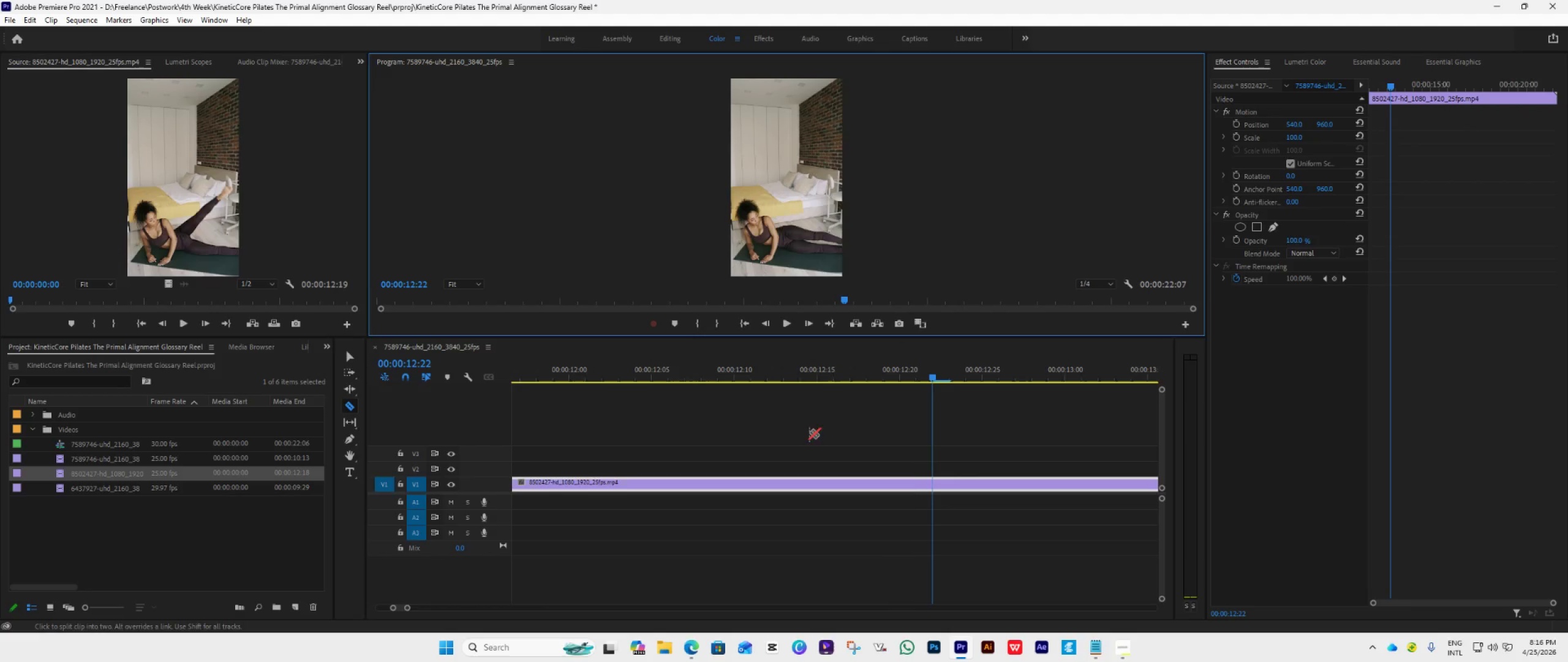 
scroll: coordinate [838, 451], scroll_direction: down, amount: 4.0
 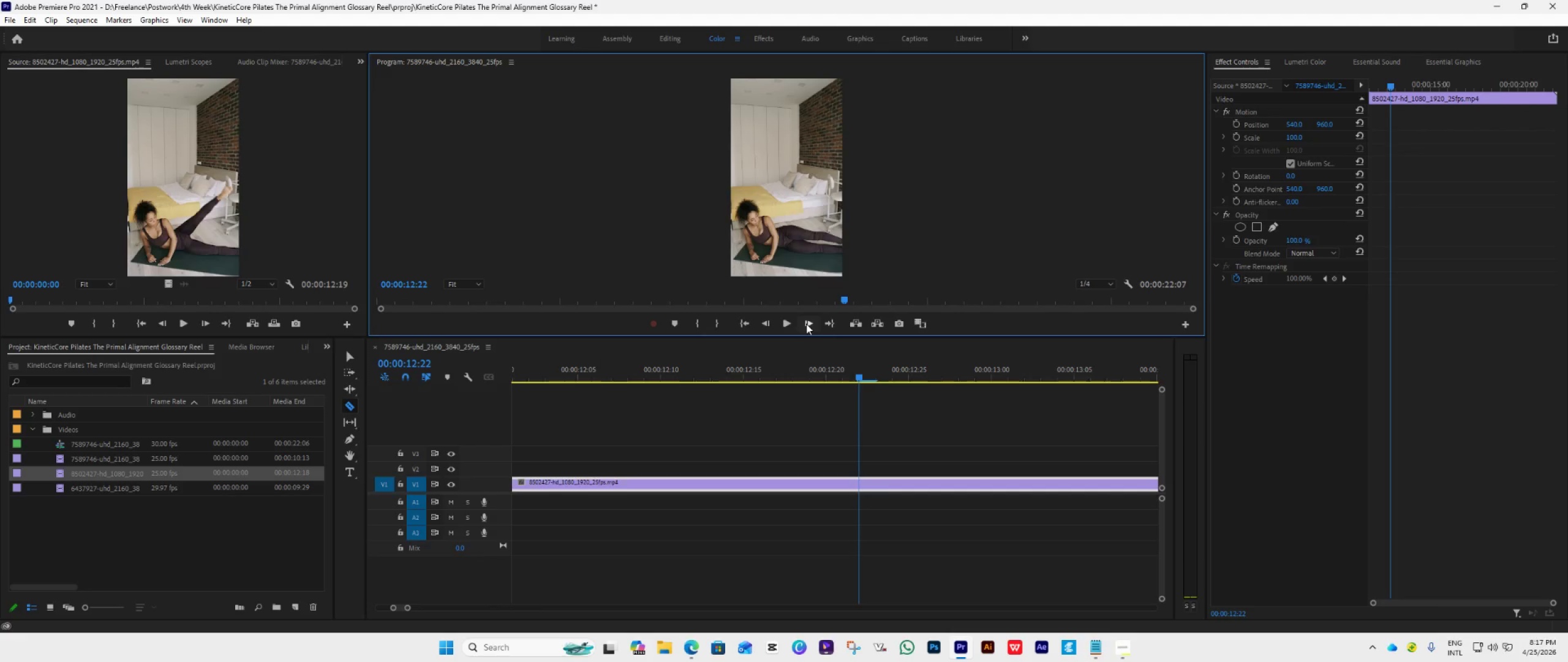 
double_click([805, 324])
 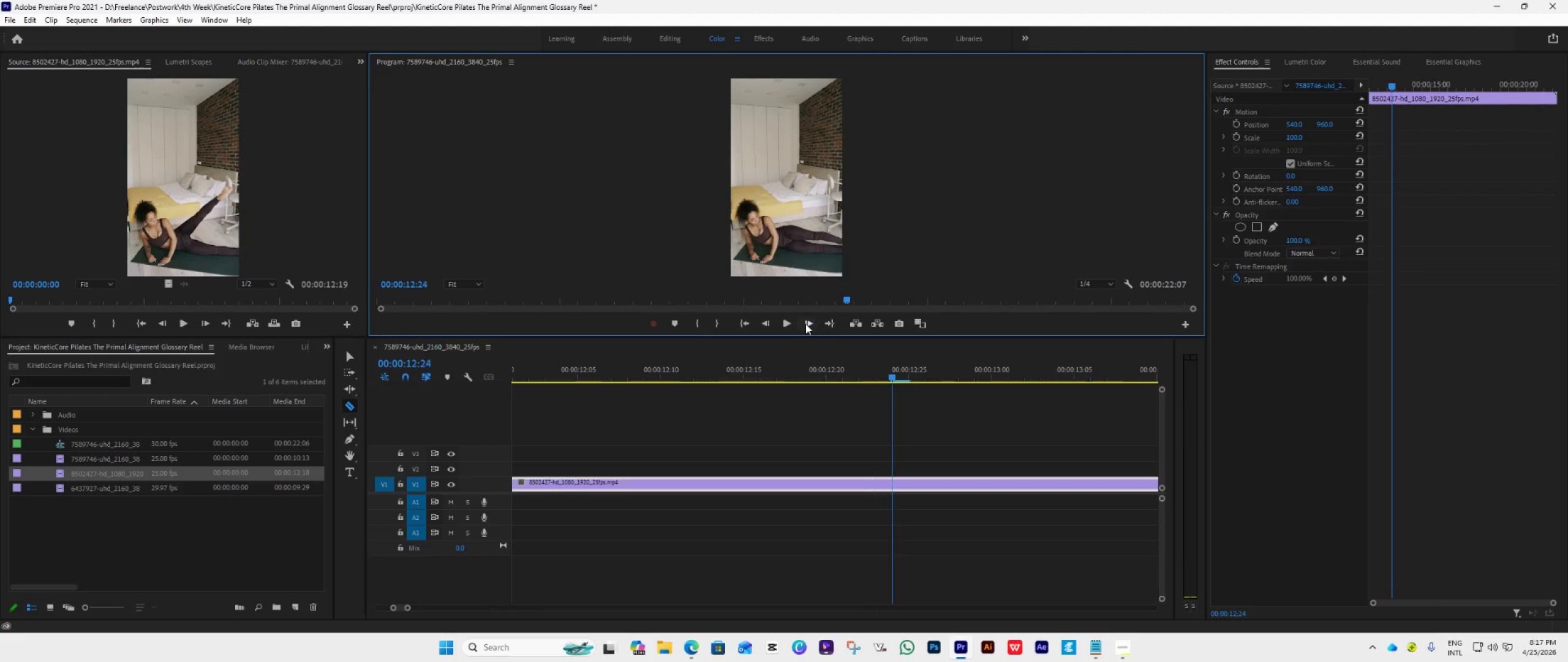 
triple_click([805, 324])
 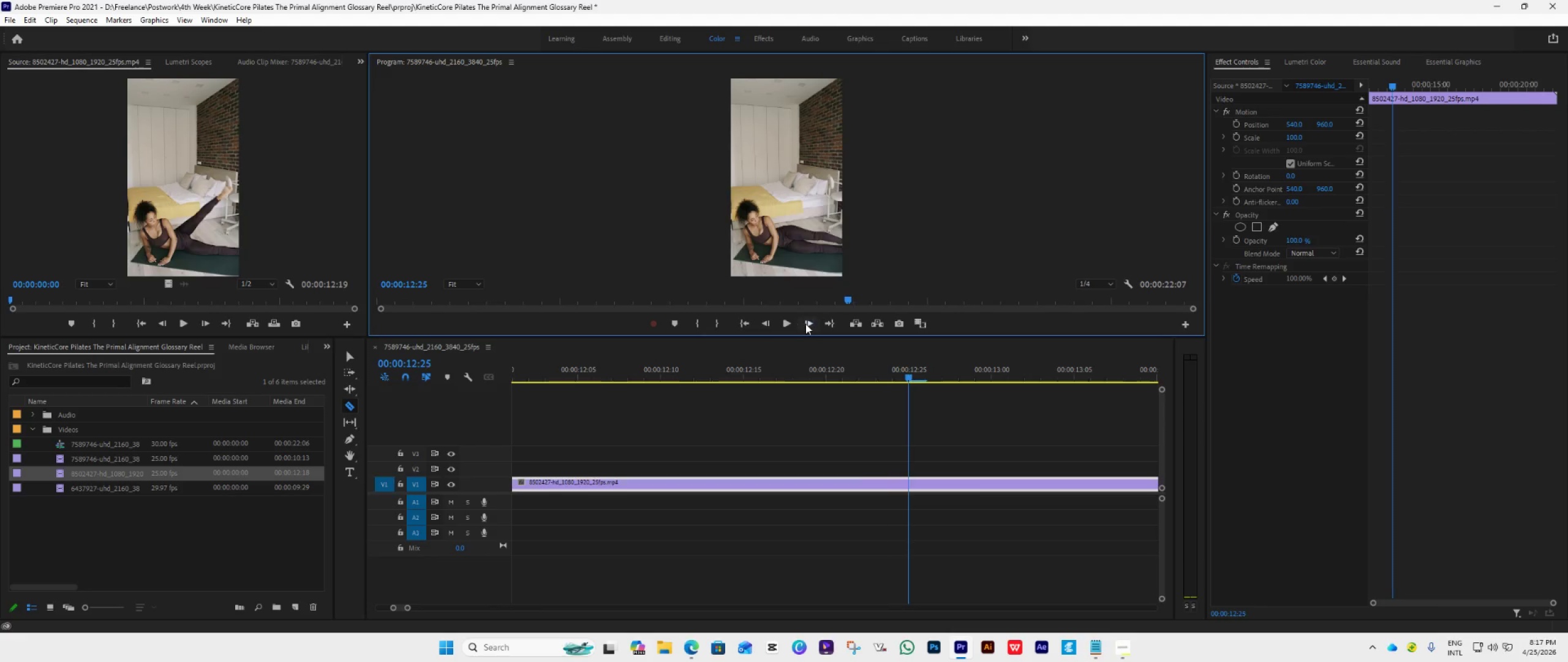 
triple_click([805, 324])
 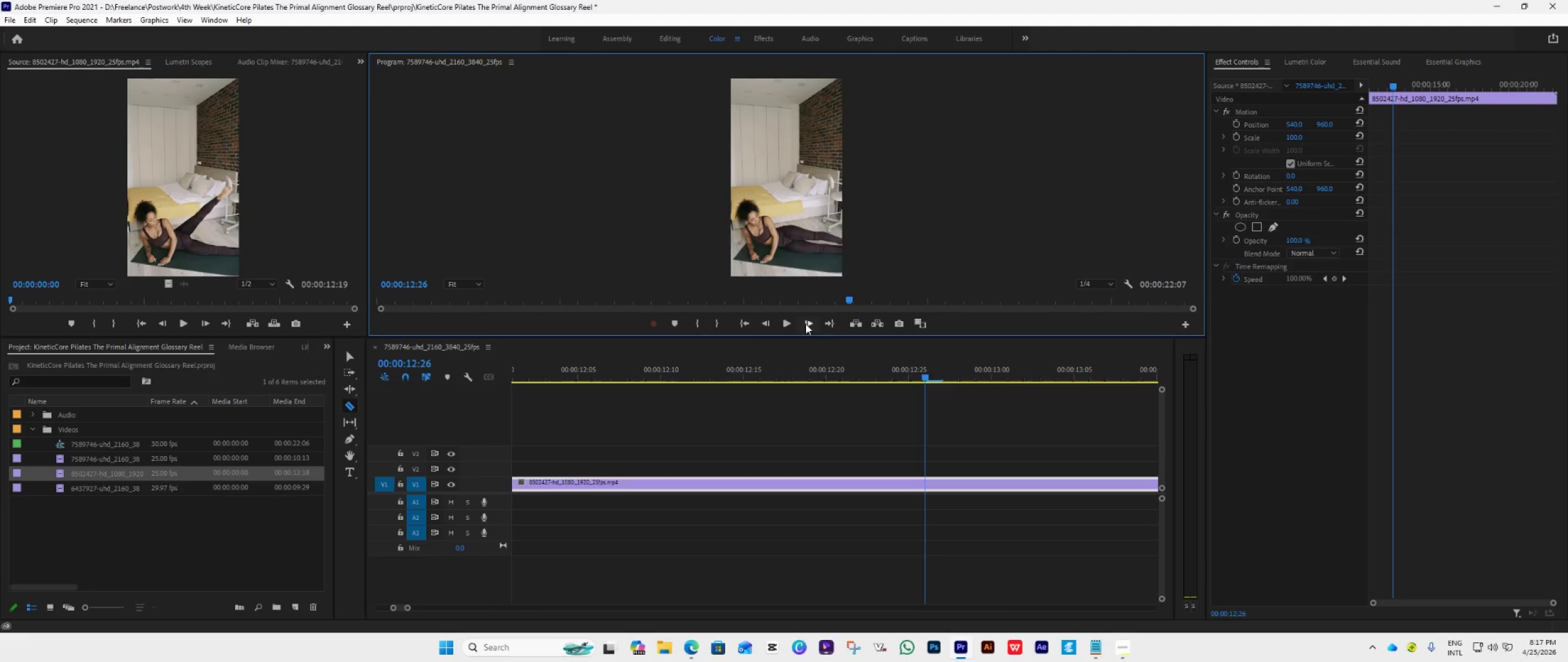 
triple_click([805, 324])
 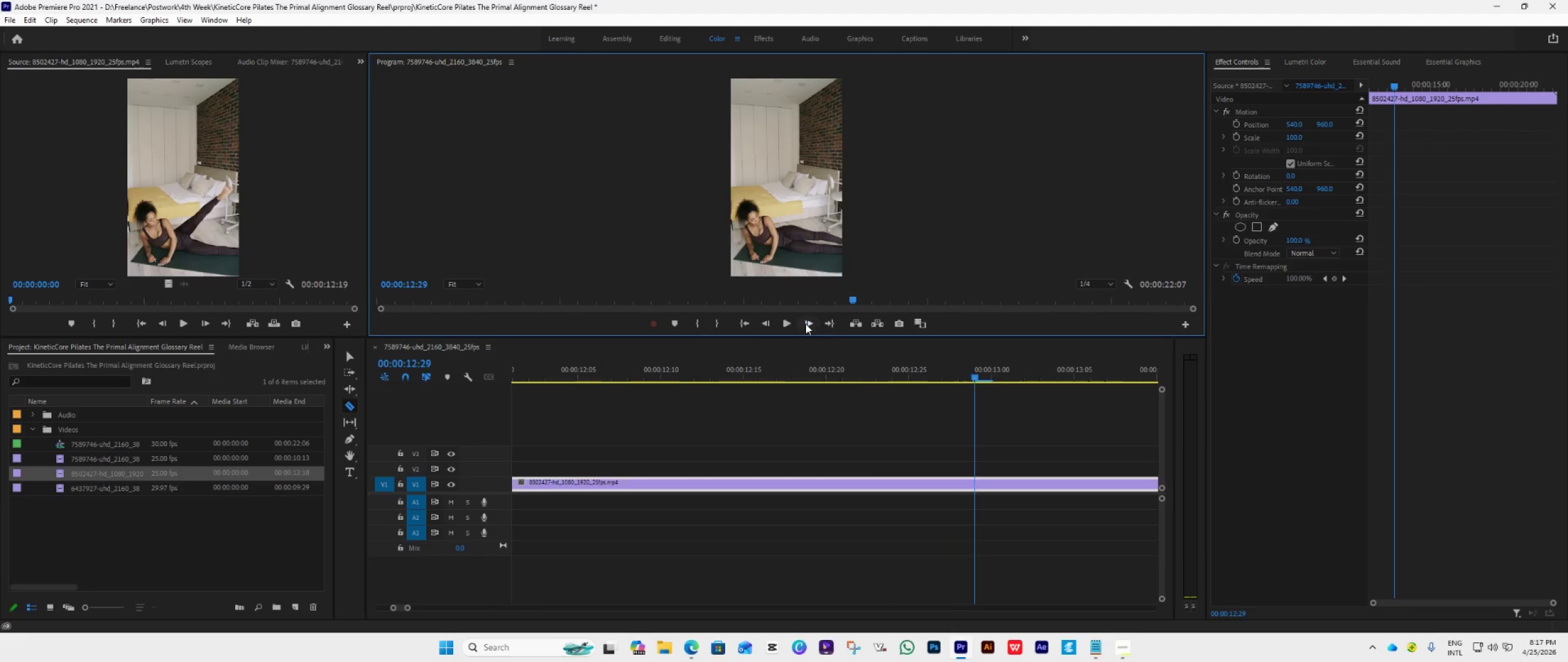 
triple_click([805, 324])
 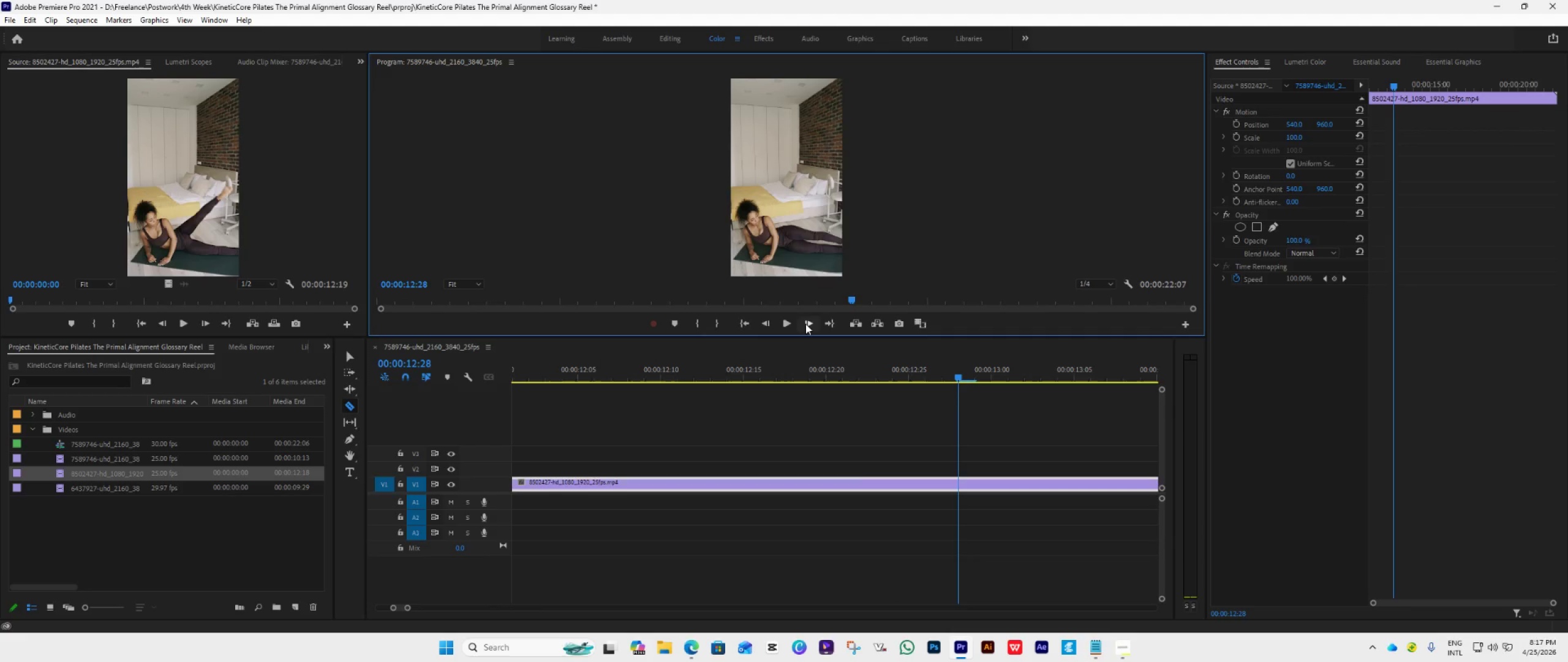 
triple_click([805, 324])
 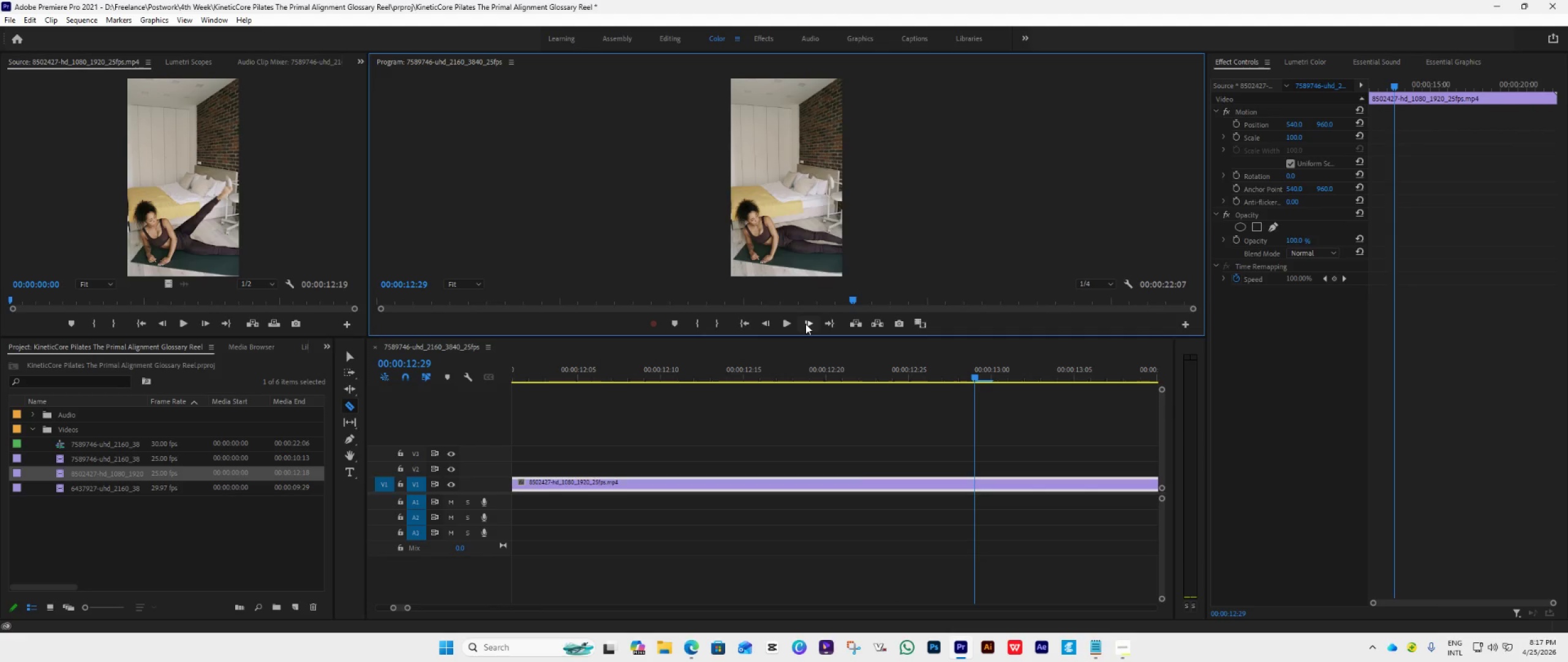 
left_click([805, 324])
 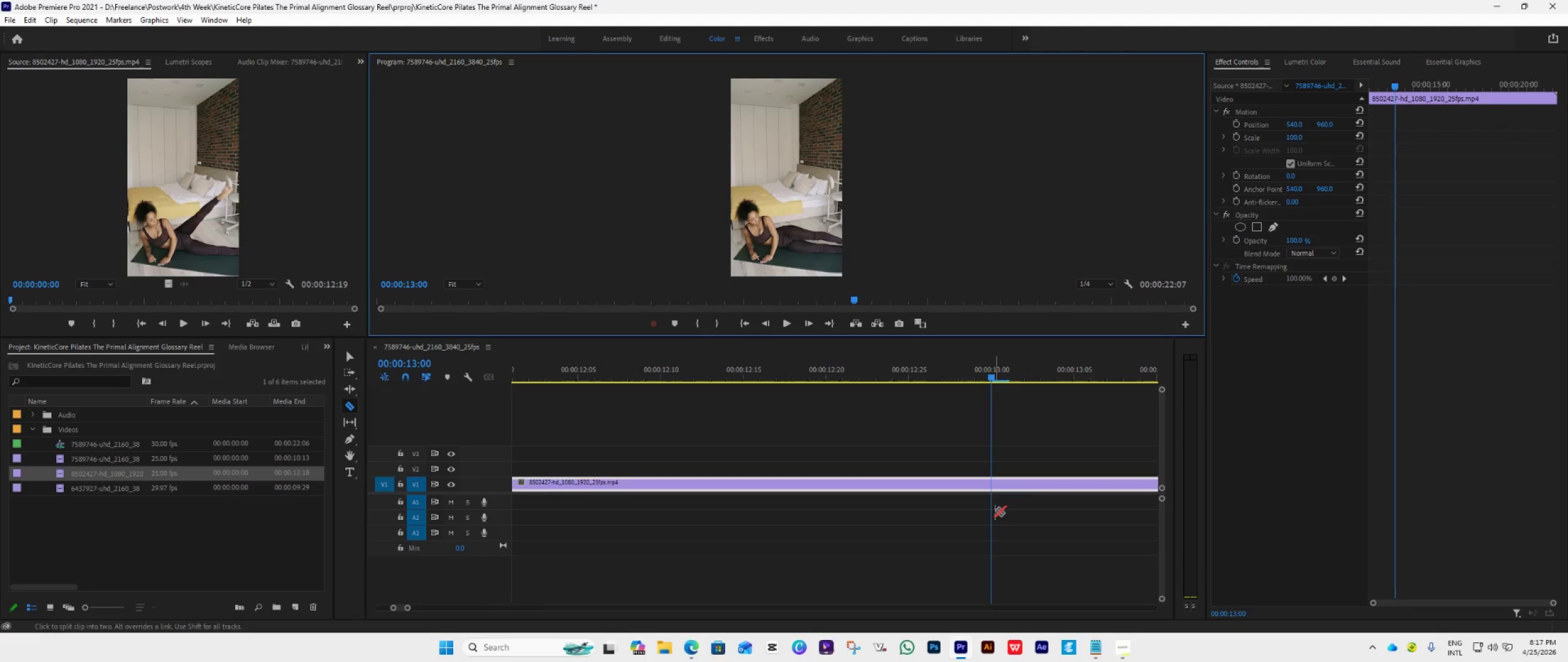 
wait(8.06)
 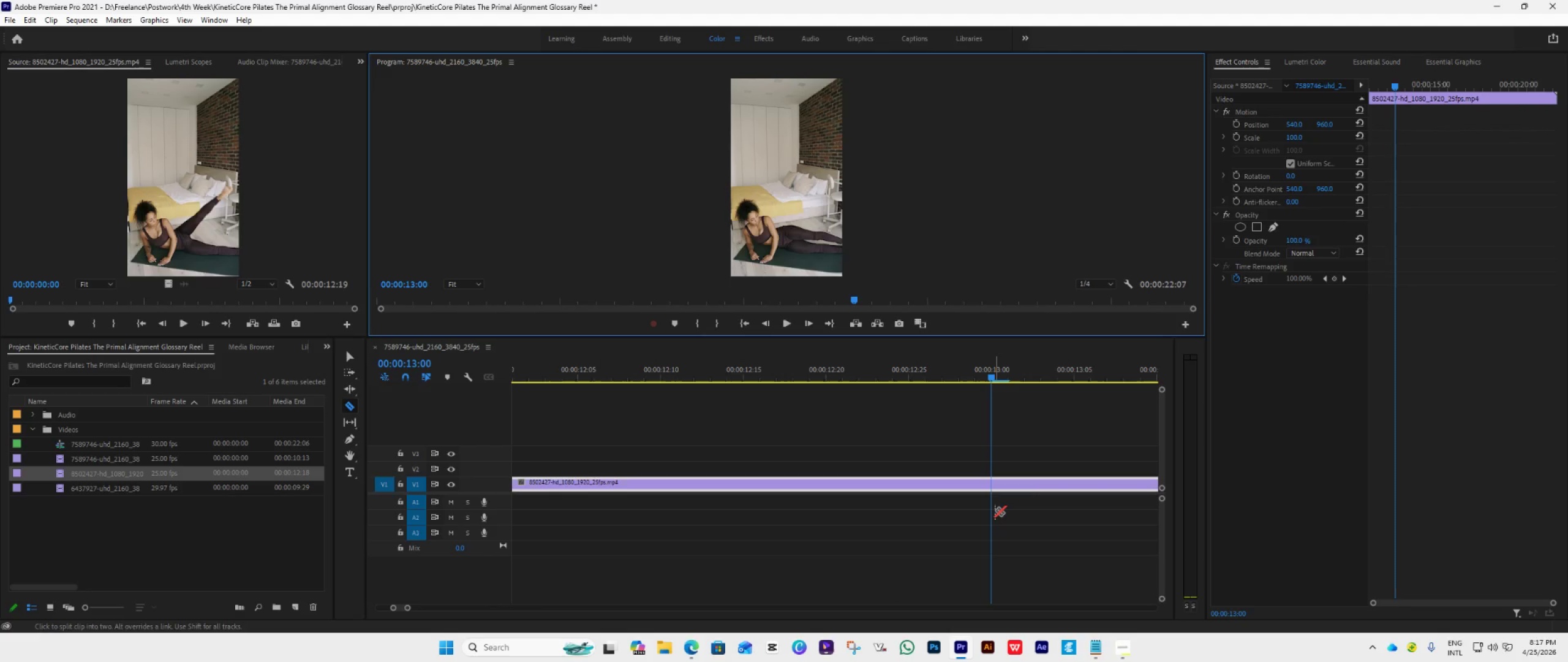 
key(C)
 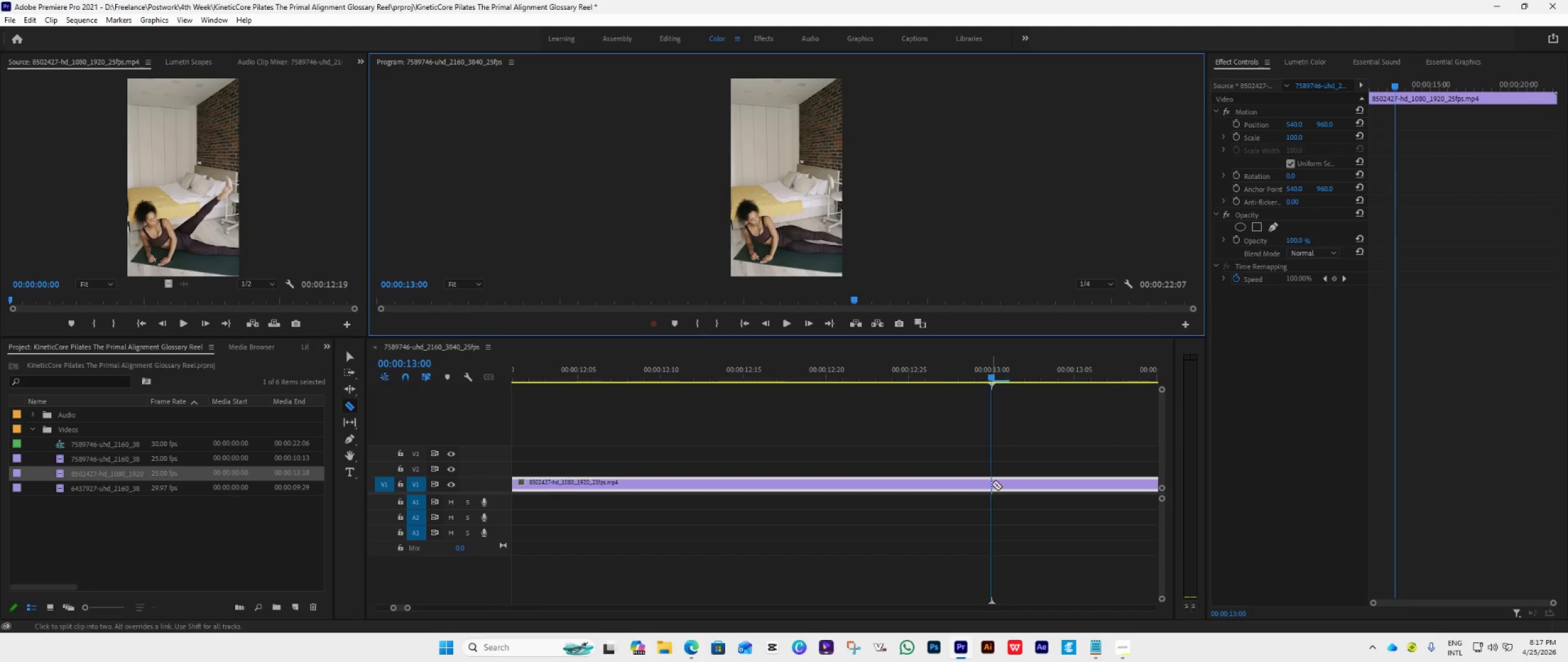 
left_click([992, 484])
 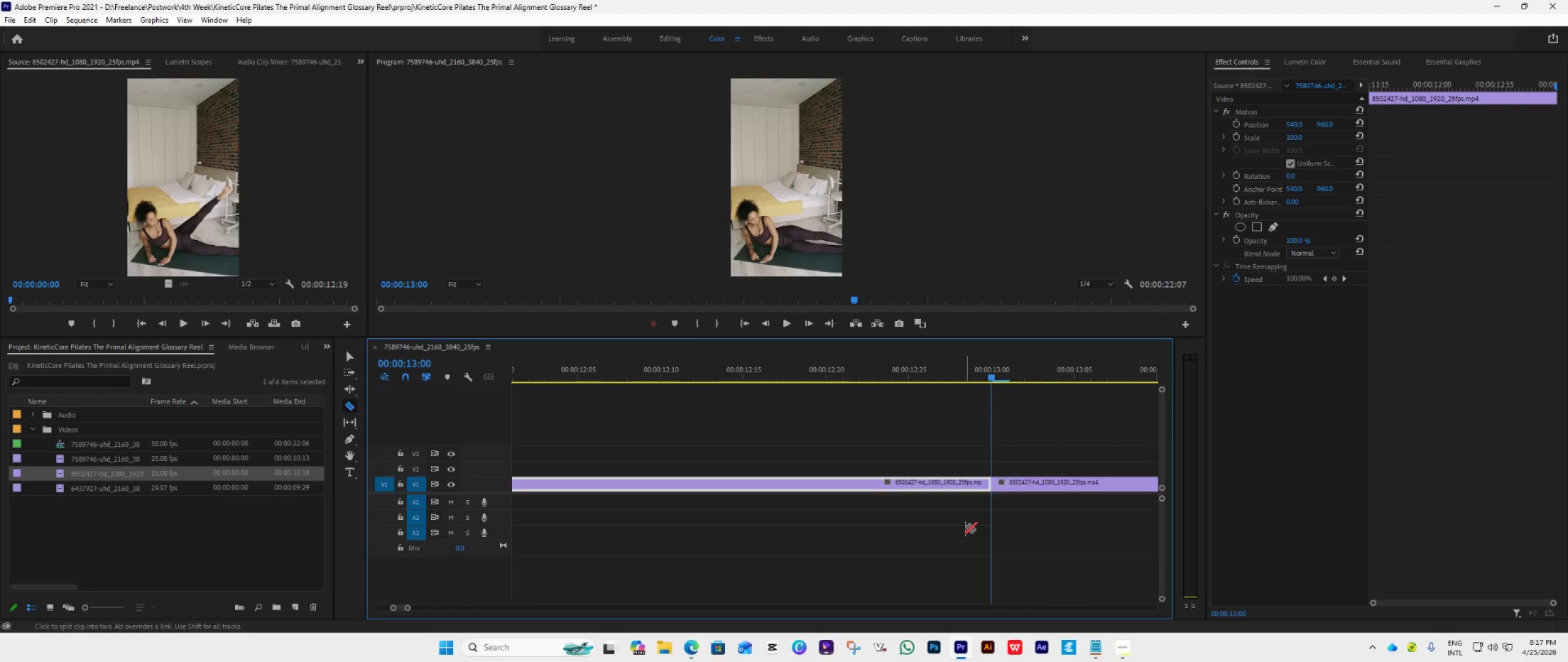 
scroll: coordinate [965, 527], scroll_direction: down, amount: 12.0
 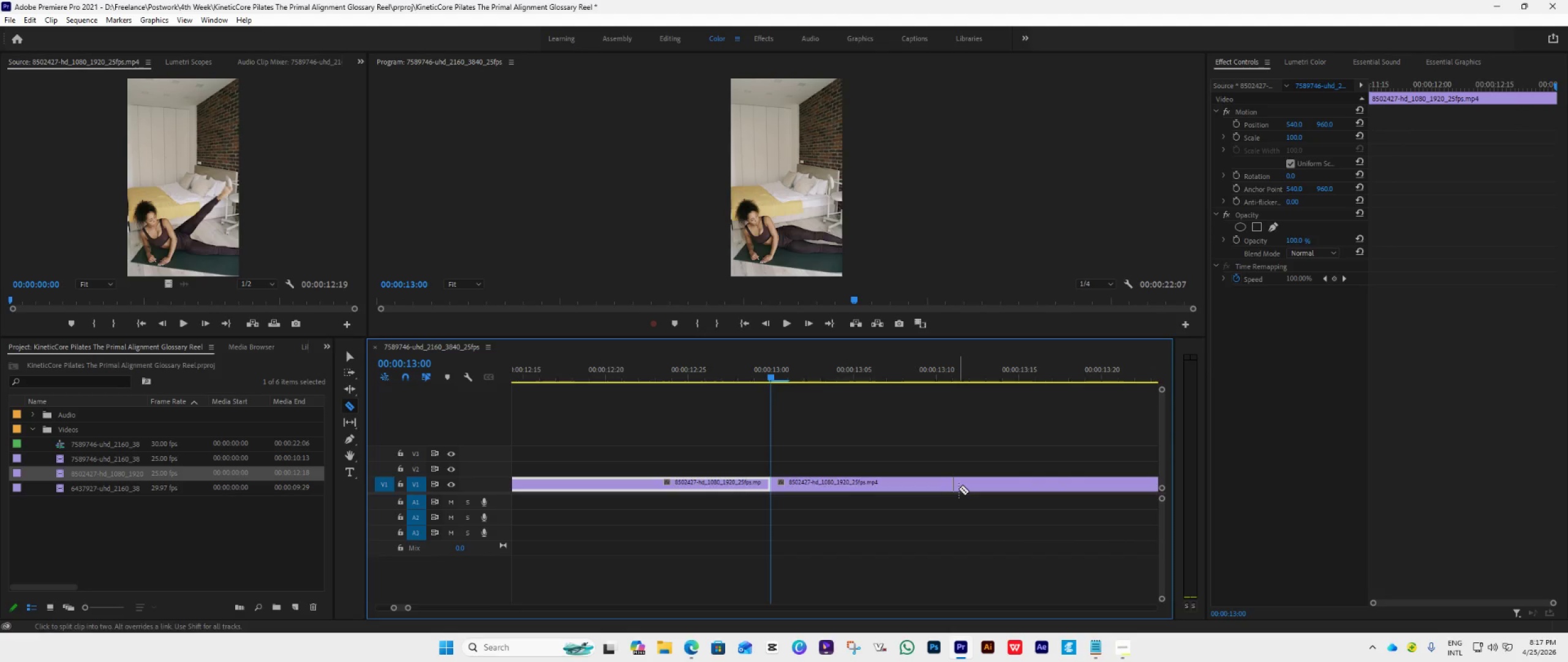 
key(V)
 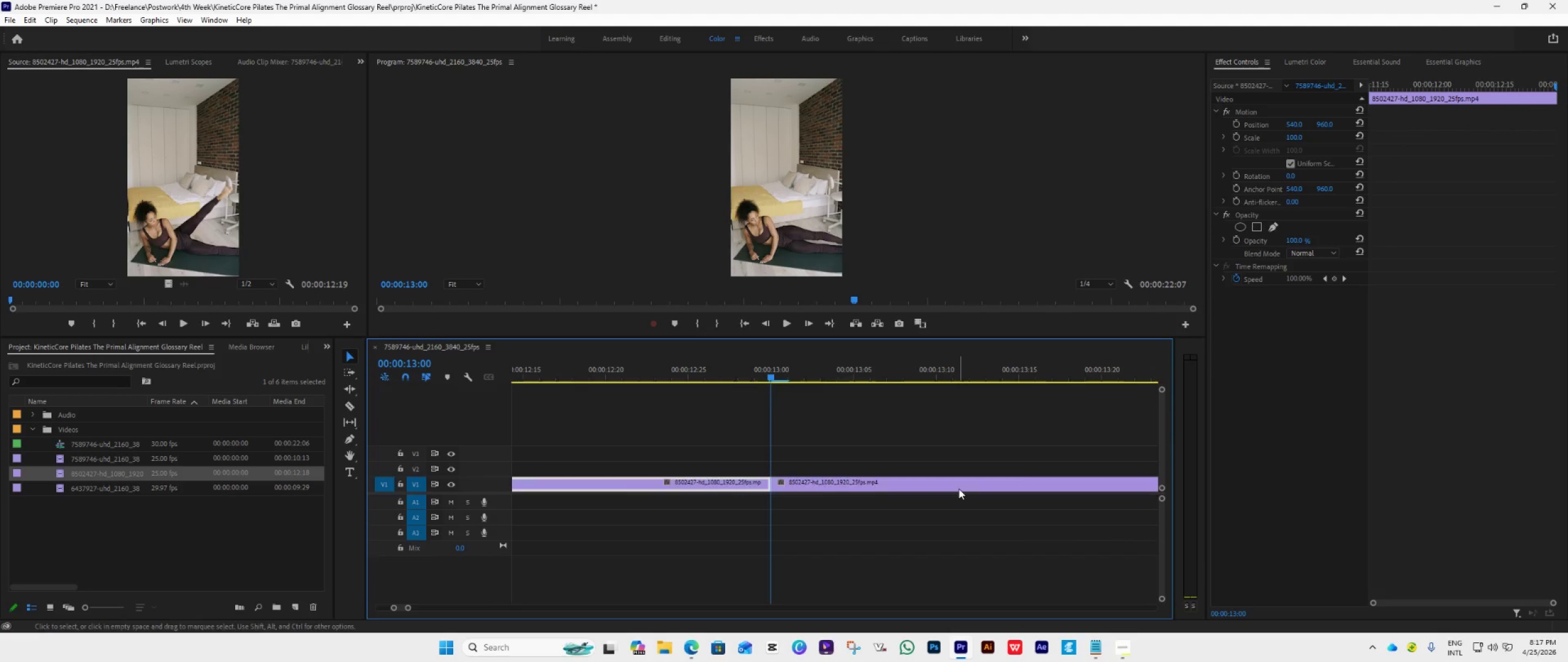 
left_click([959, 489])
 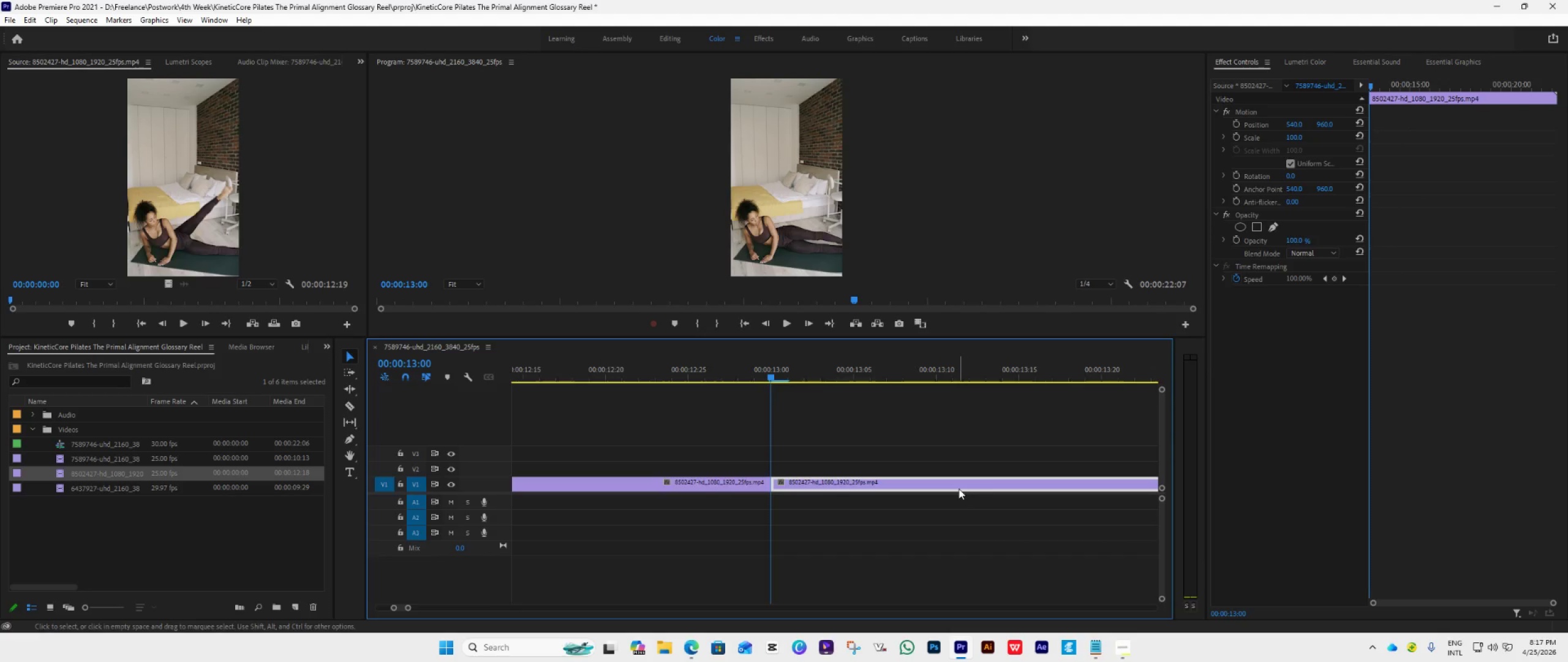 
key(Delete)
 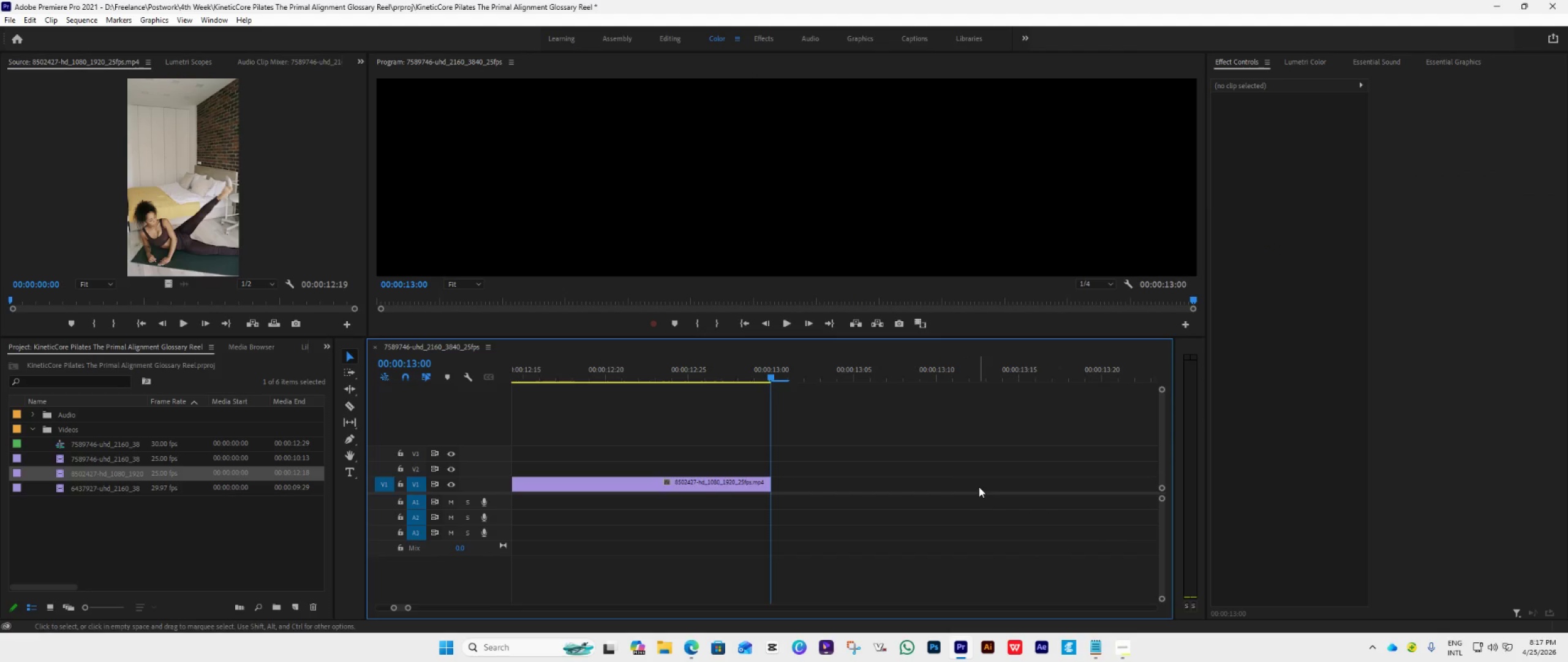 
scroll: coordinate [906, 490], scroll_direction: down, amount: 3.0
 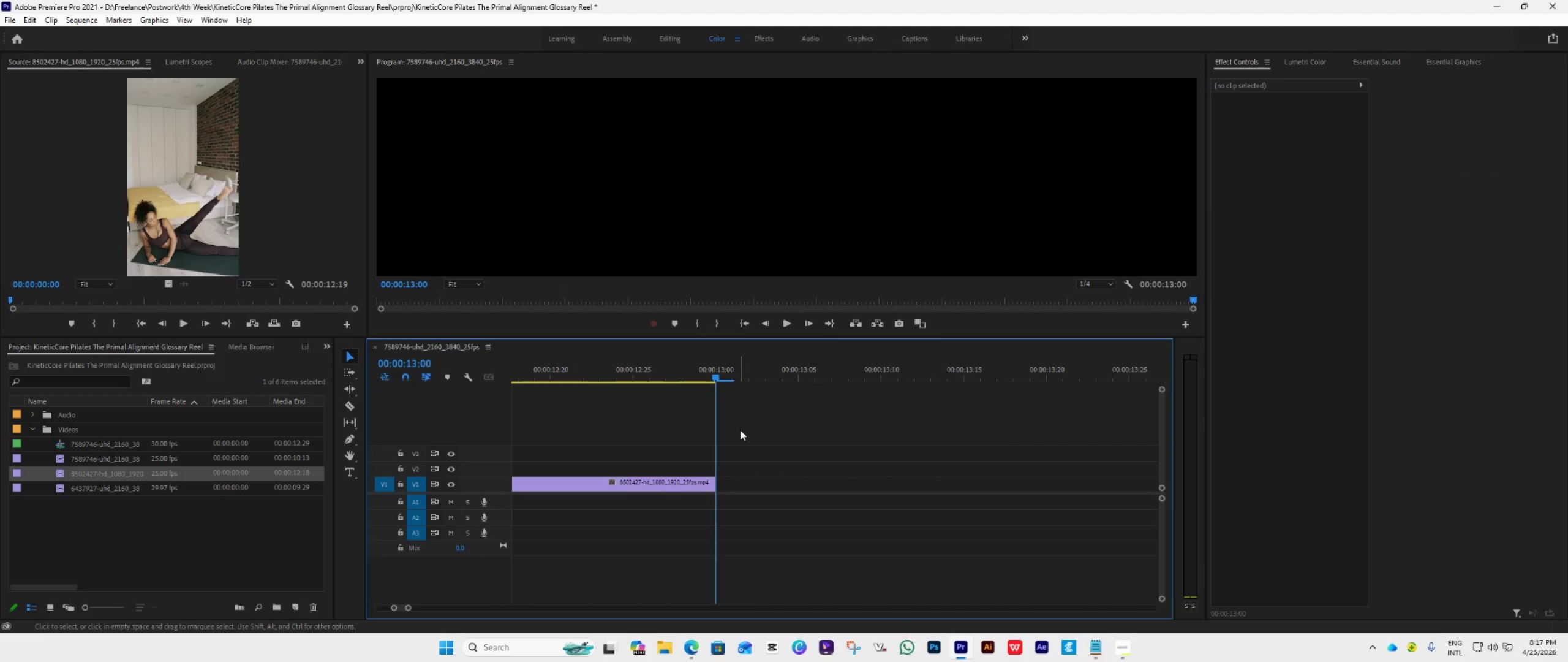 
wait(5.58)
 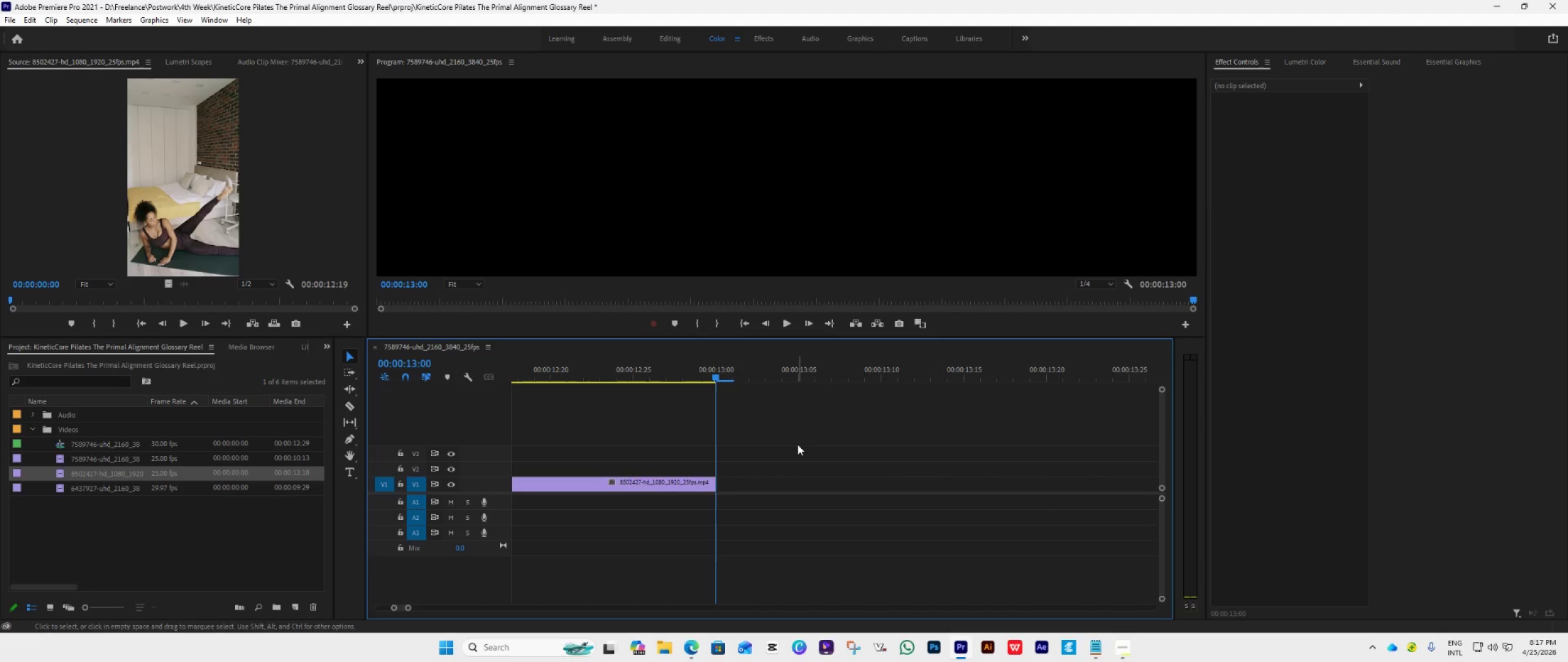 
hold_key(key=AltLeft, duration=1.39)
scroll: coordinate [750, 486], scroll_direction: down, amount: 18.0
 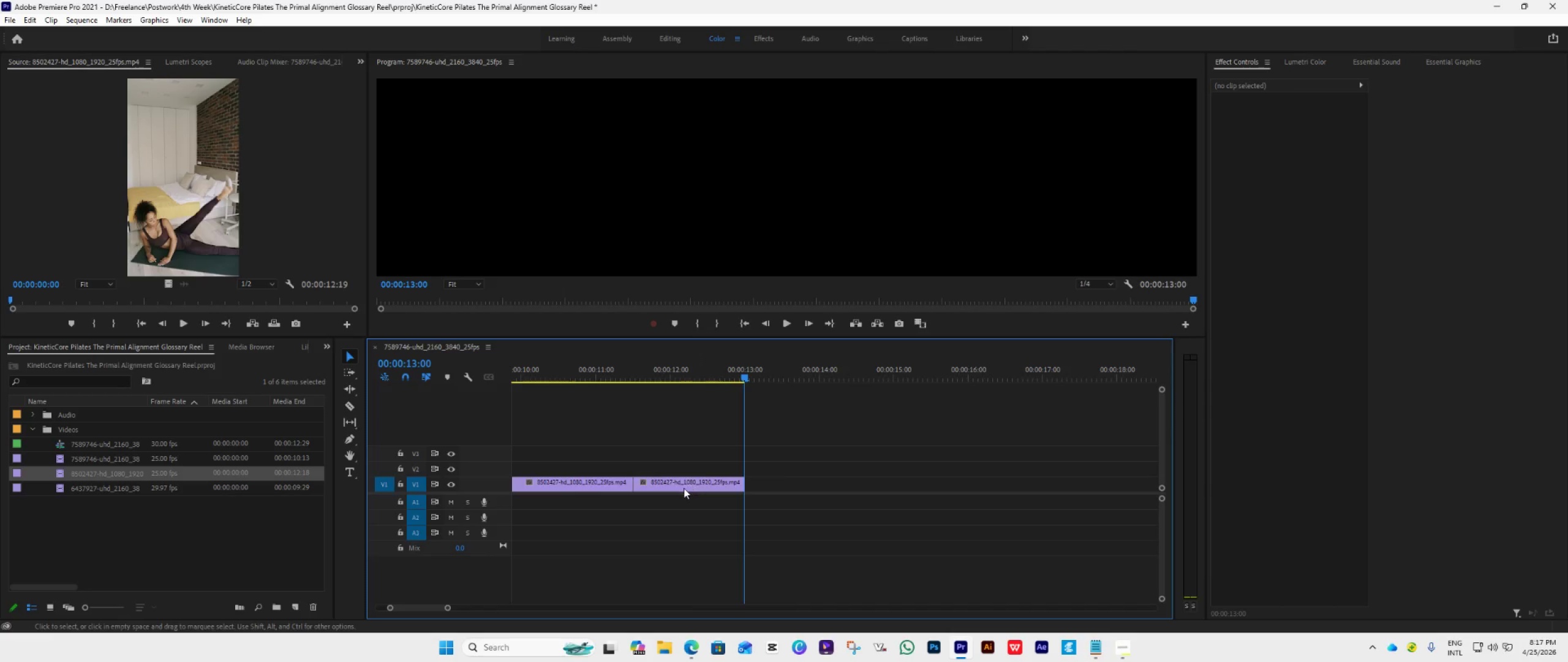 
left_click([608, 474])
 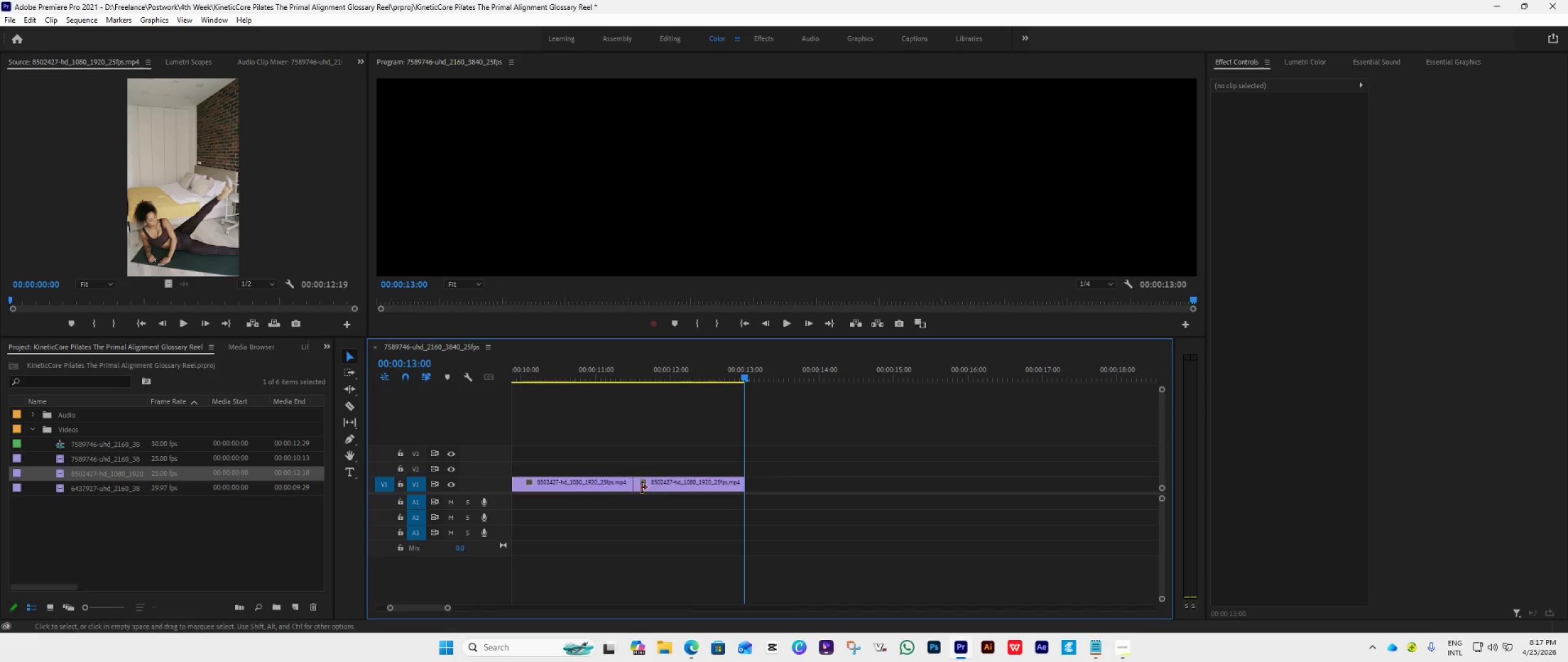 
left_click([620, 482])
 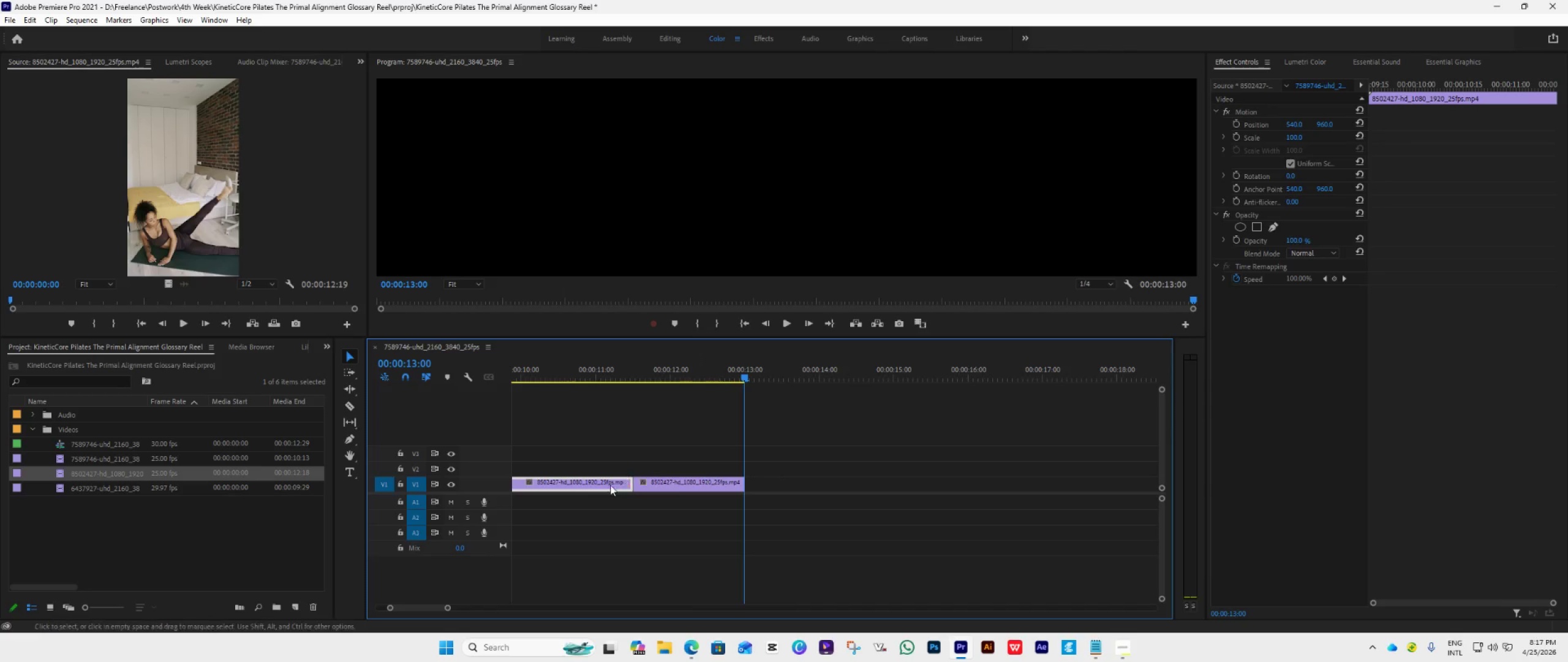 
hold_key(key=AltLeft, duration=1.22)
left_click_drag(start_coordinate=[564, 481], to_coordinate=[570, 466])
 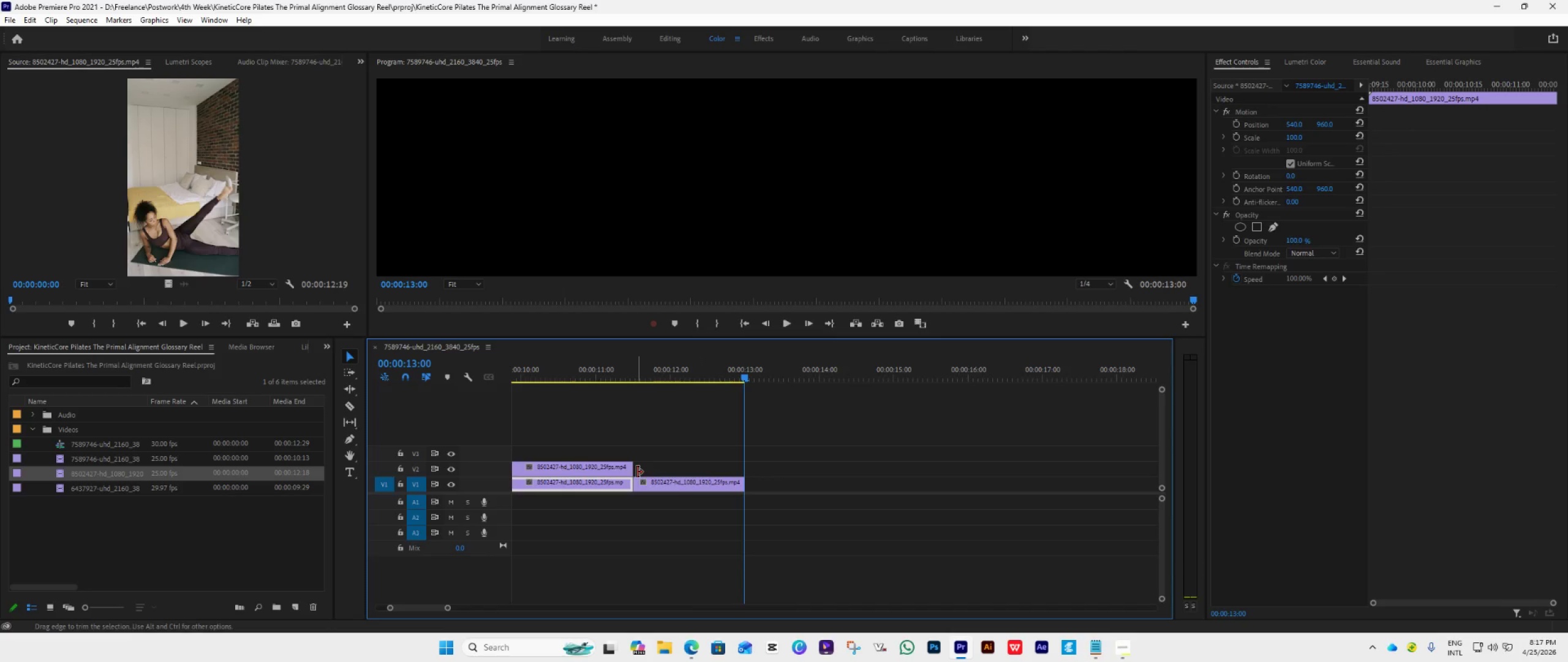 
left_click_drag(start_coordinate=[637, 472], to_coordinate=[897, 494])
 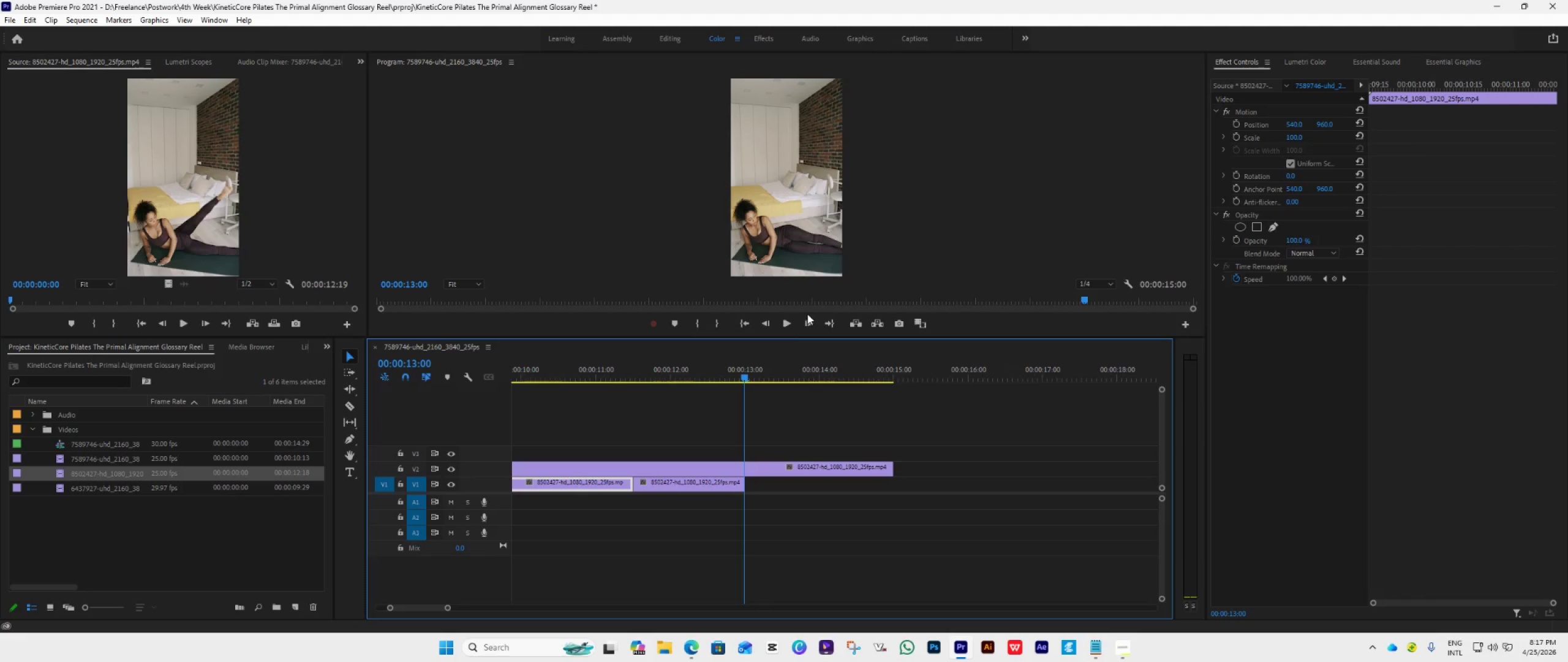 
double_click([809, 319])
 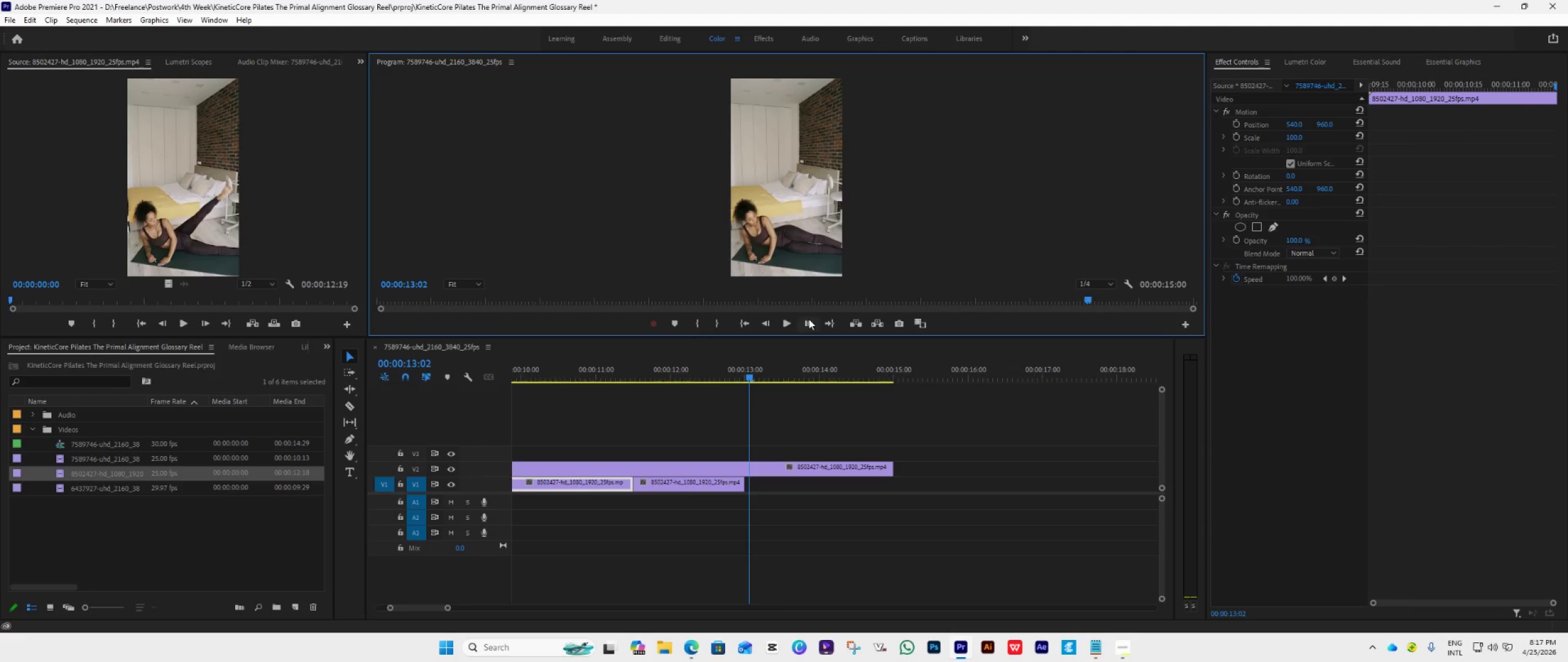 
triple_click([809, 319])
 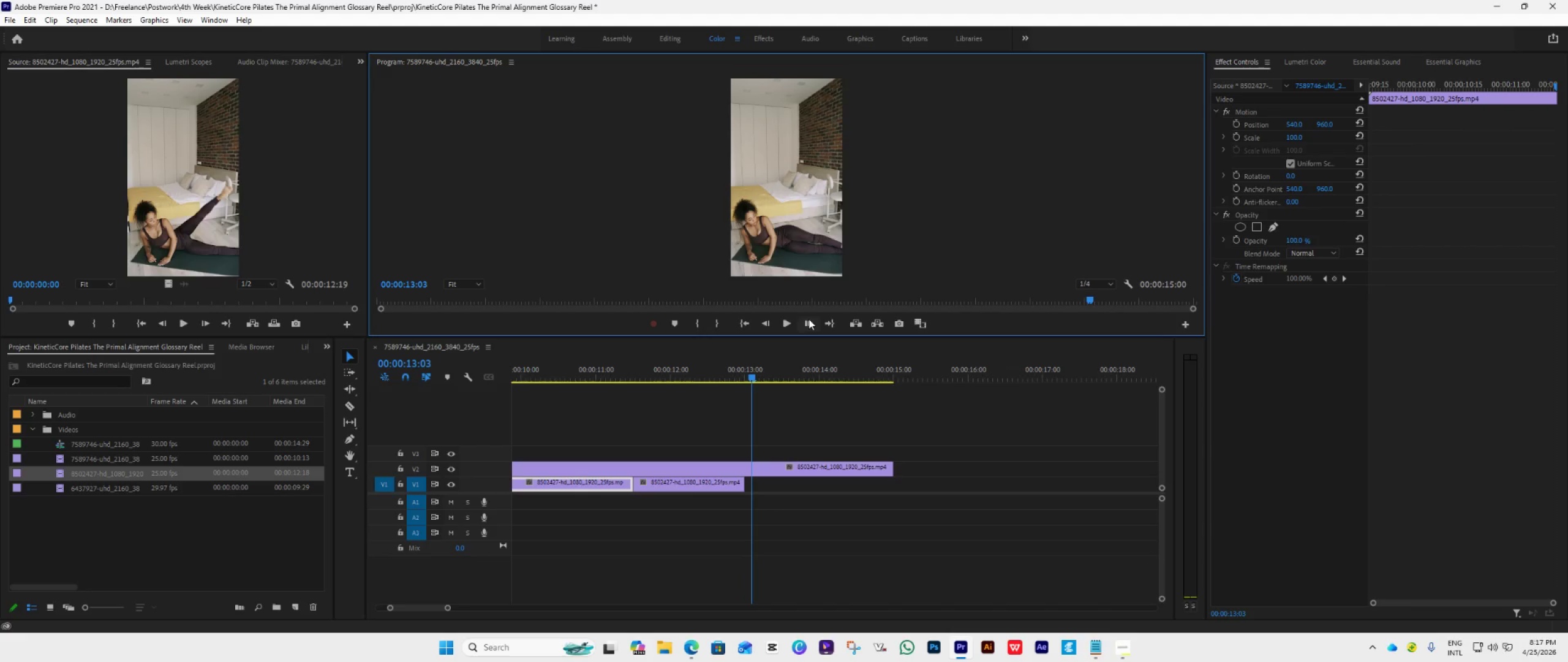 
triple_click([809, 319])
 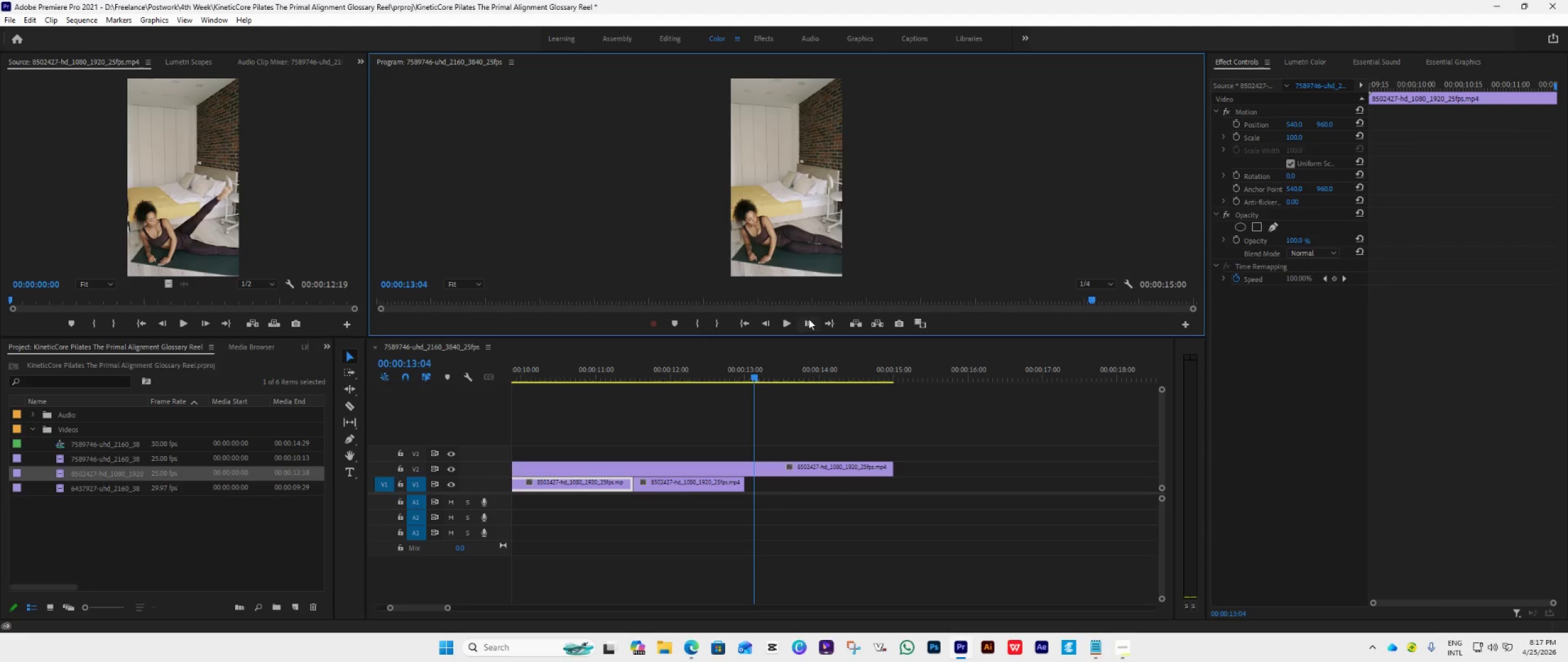 
triple_click([809, 319])
 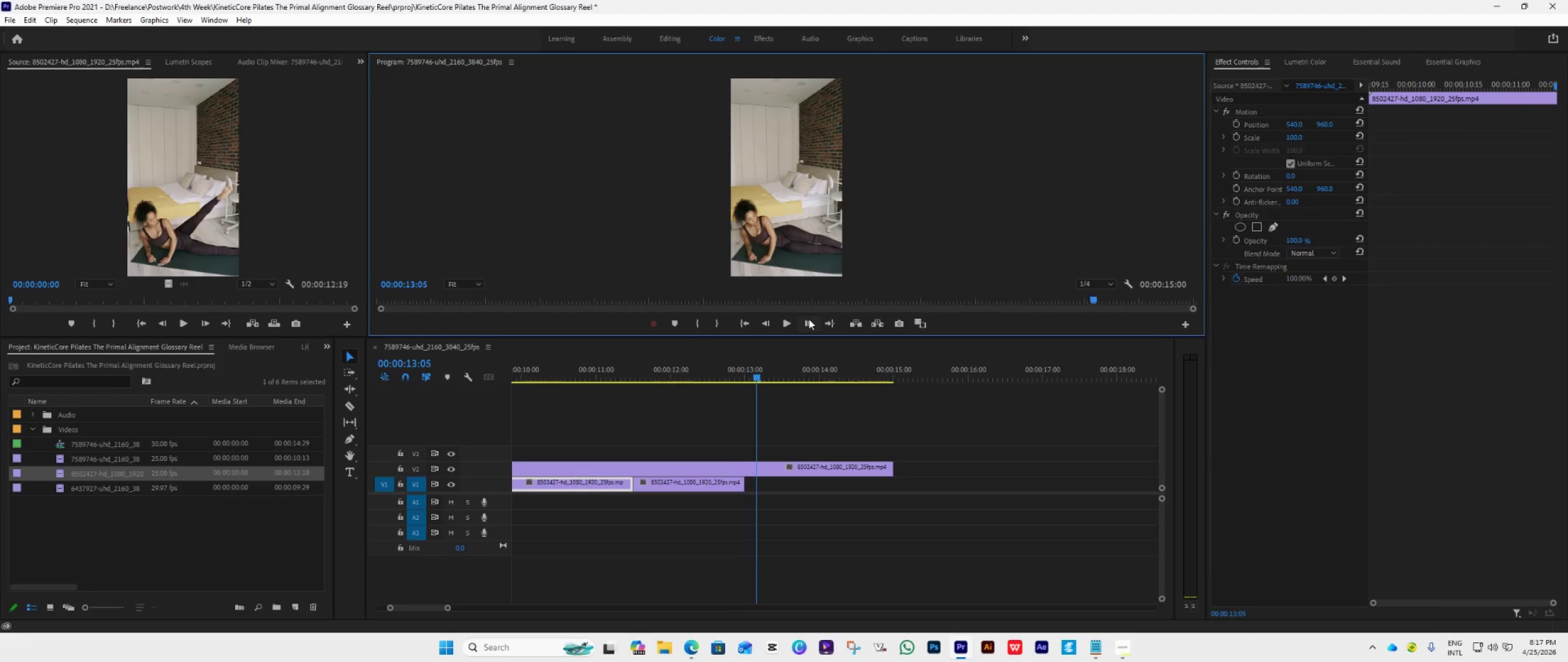 
triple_click([809, 319])
 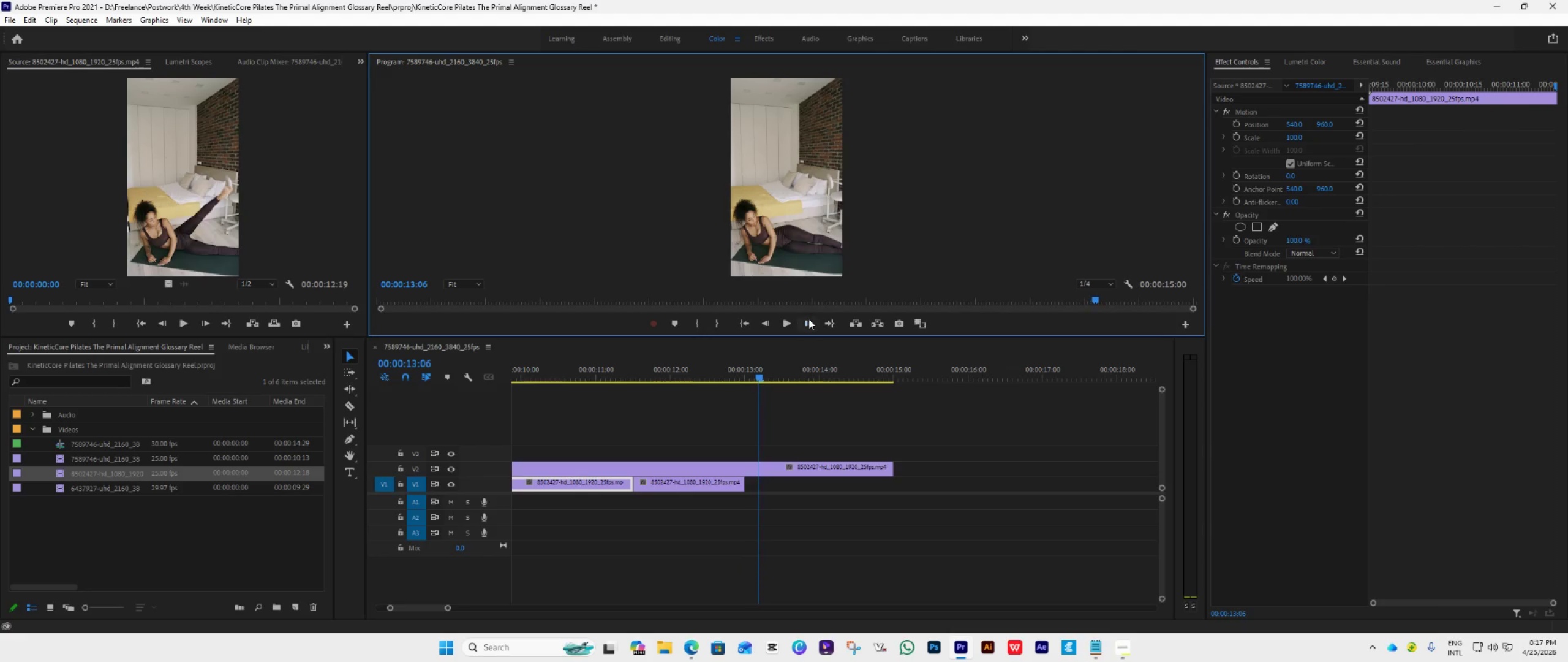 
triple_click([809, 319])
 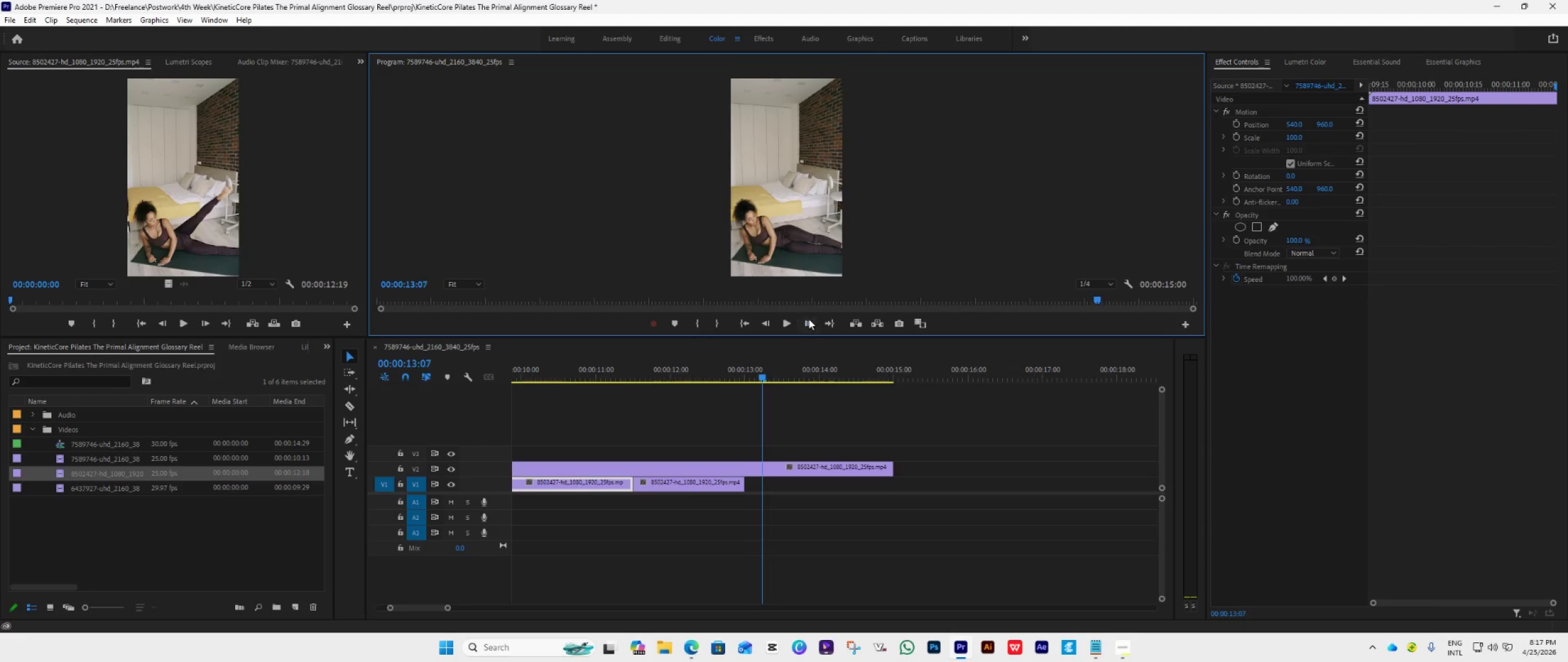 
triple_click([809, 319])
 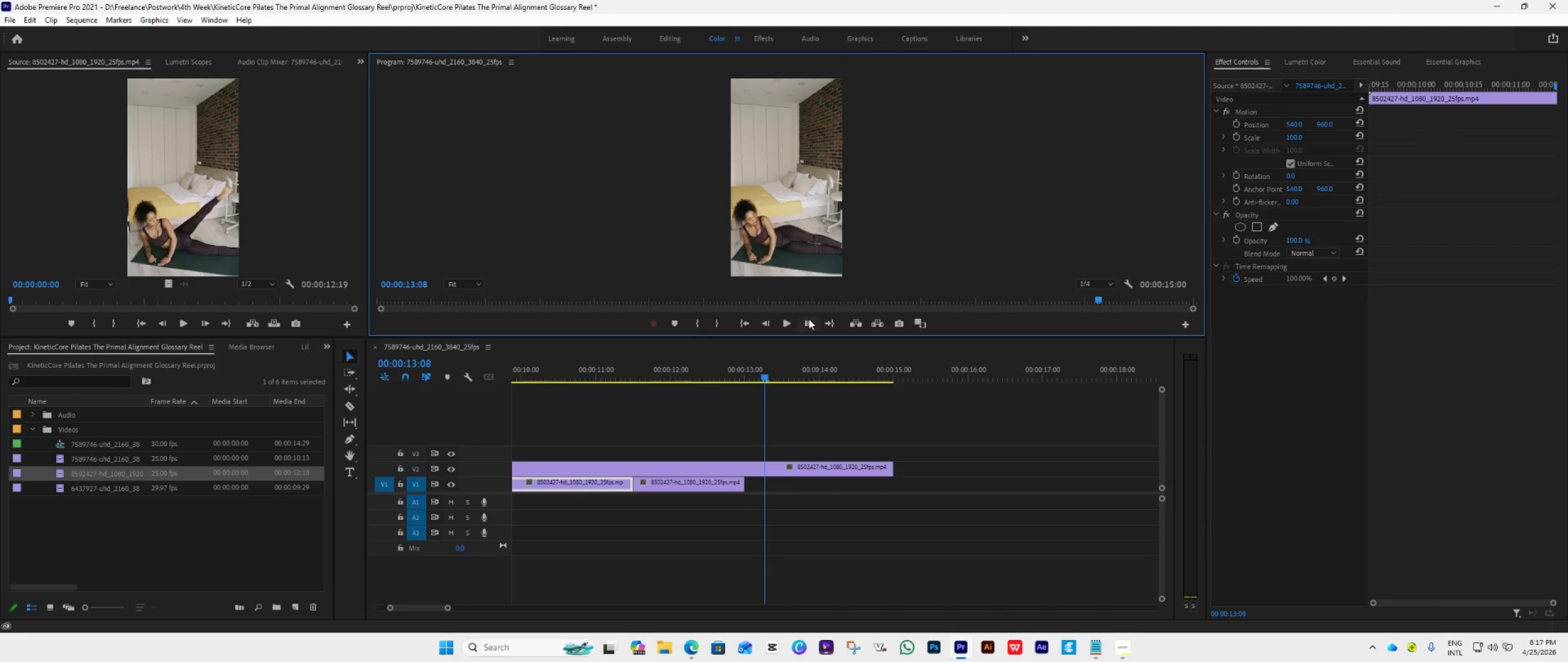 
triple_click([809, 319])
 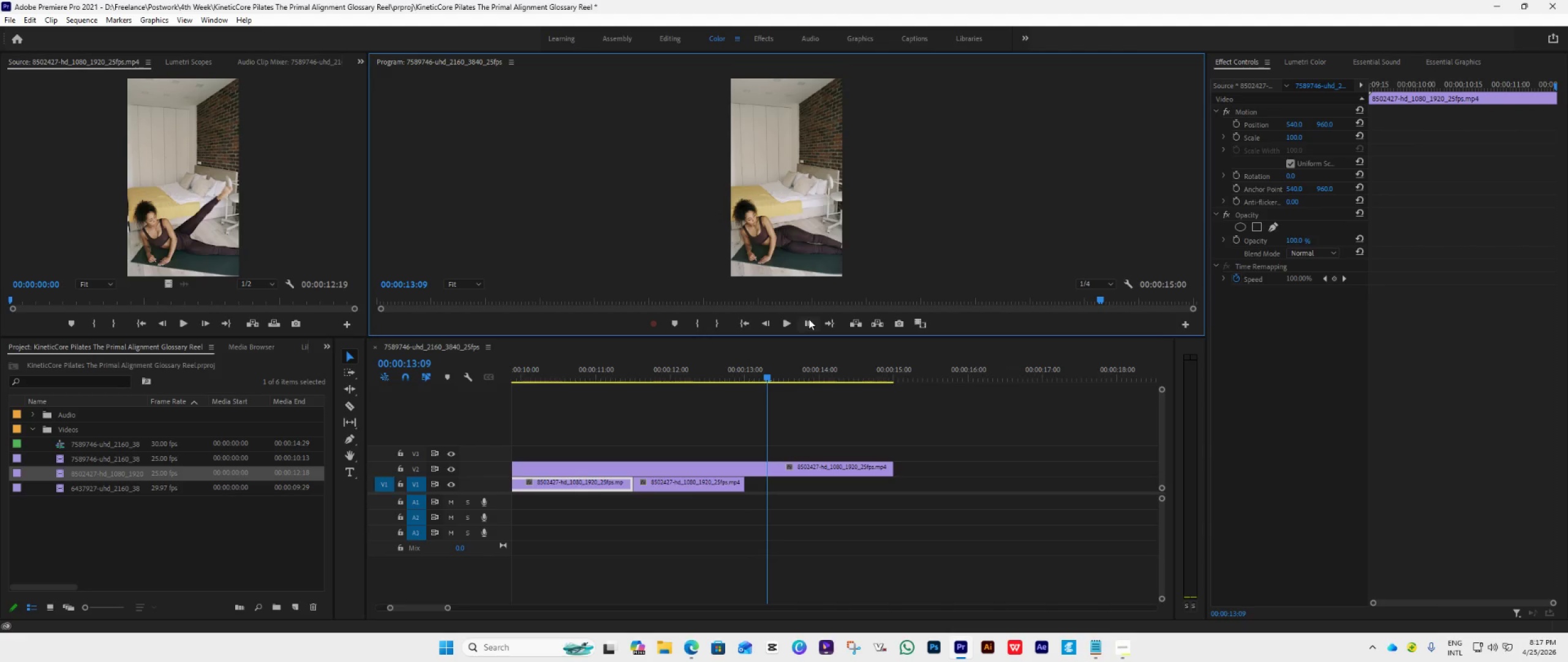 
triple_click([809, 319])
 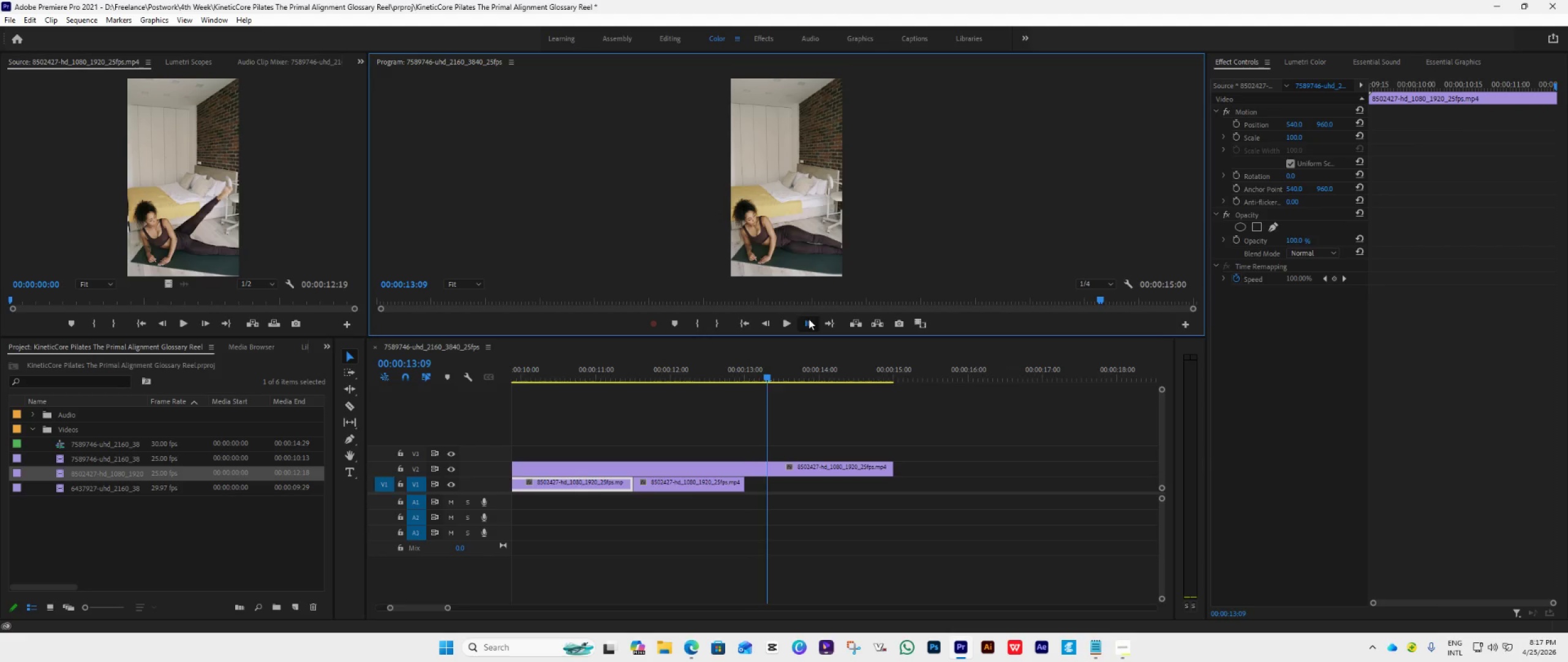 
triple_click([809, 319])
 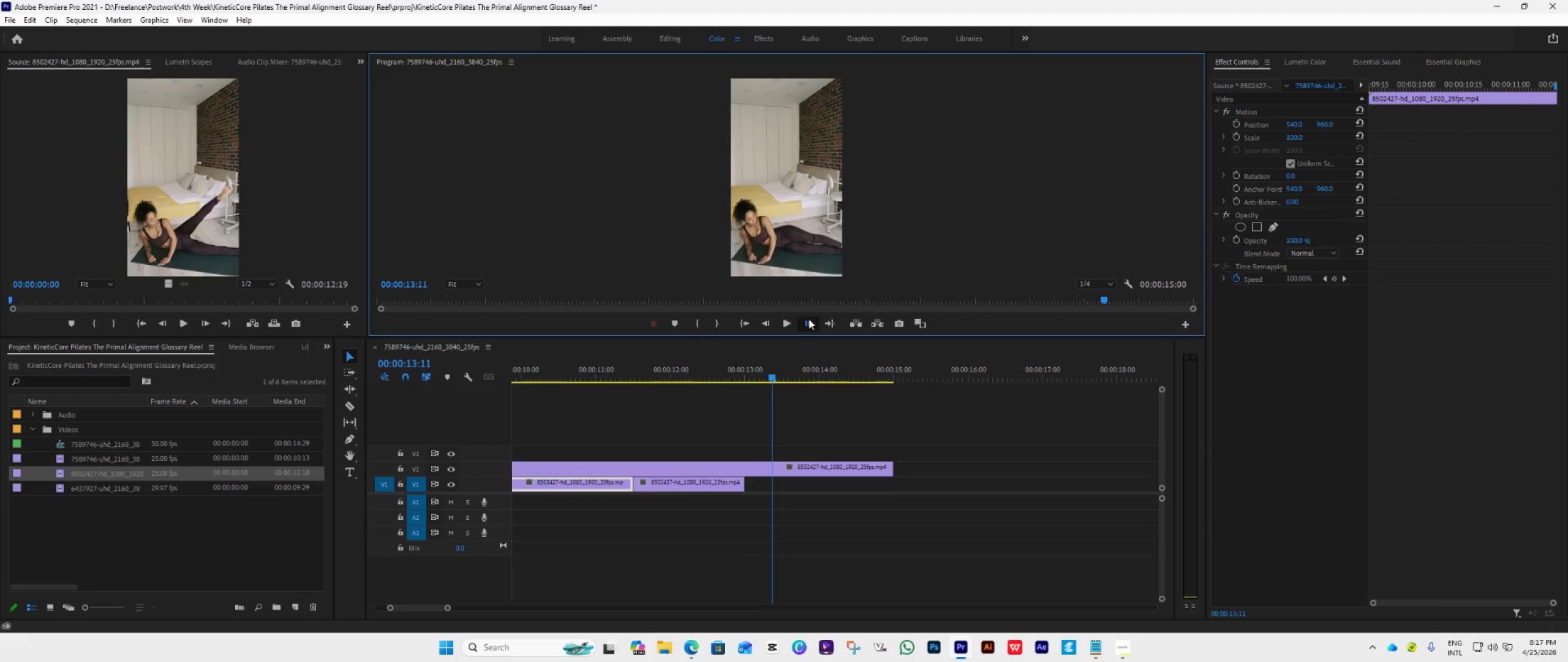 
triple_click([809, 319])
 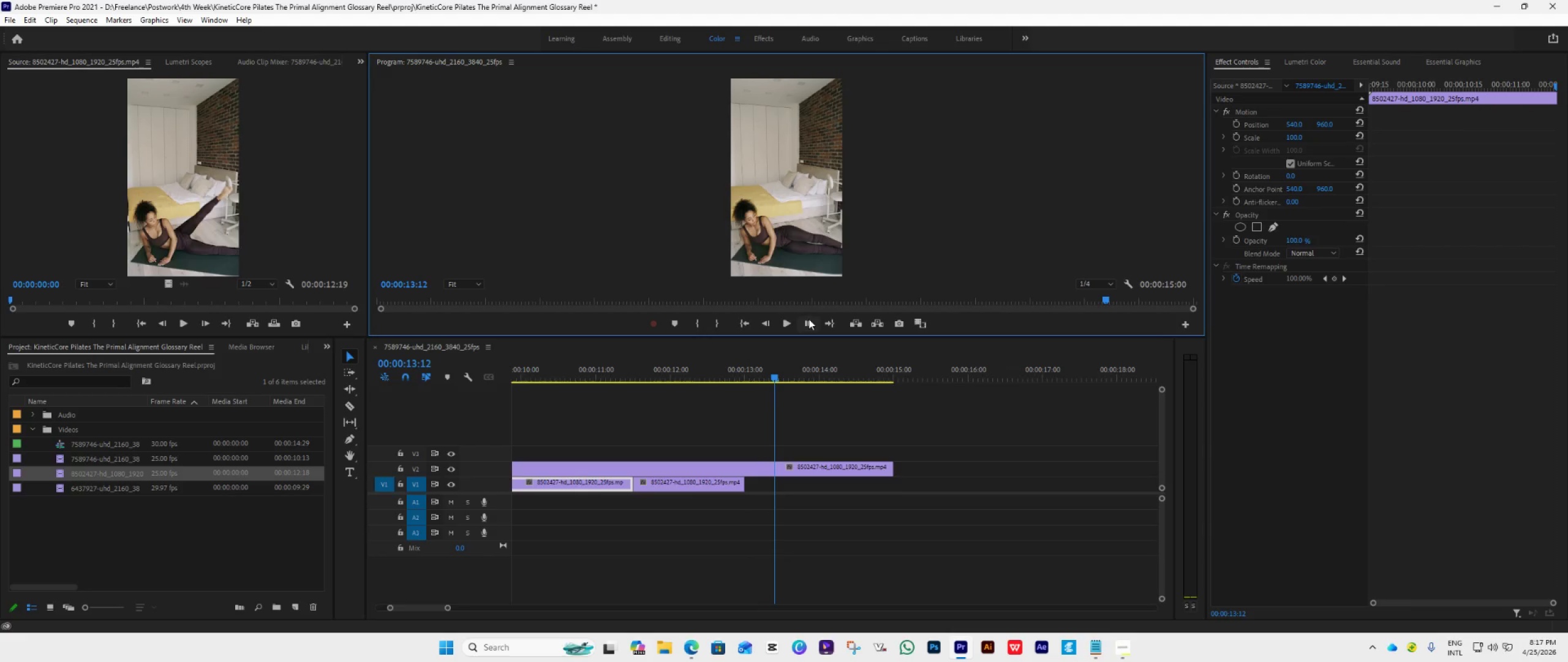 
left_click([809, 319])
 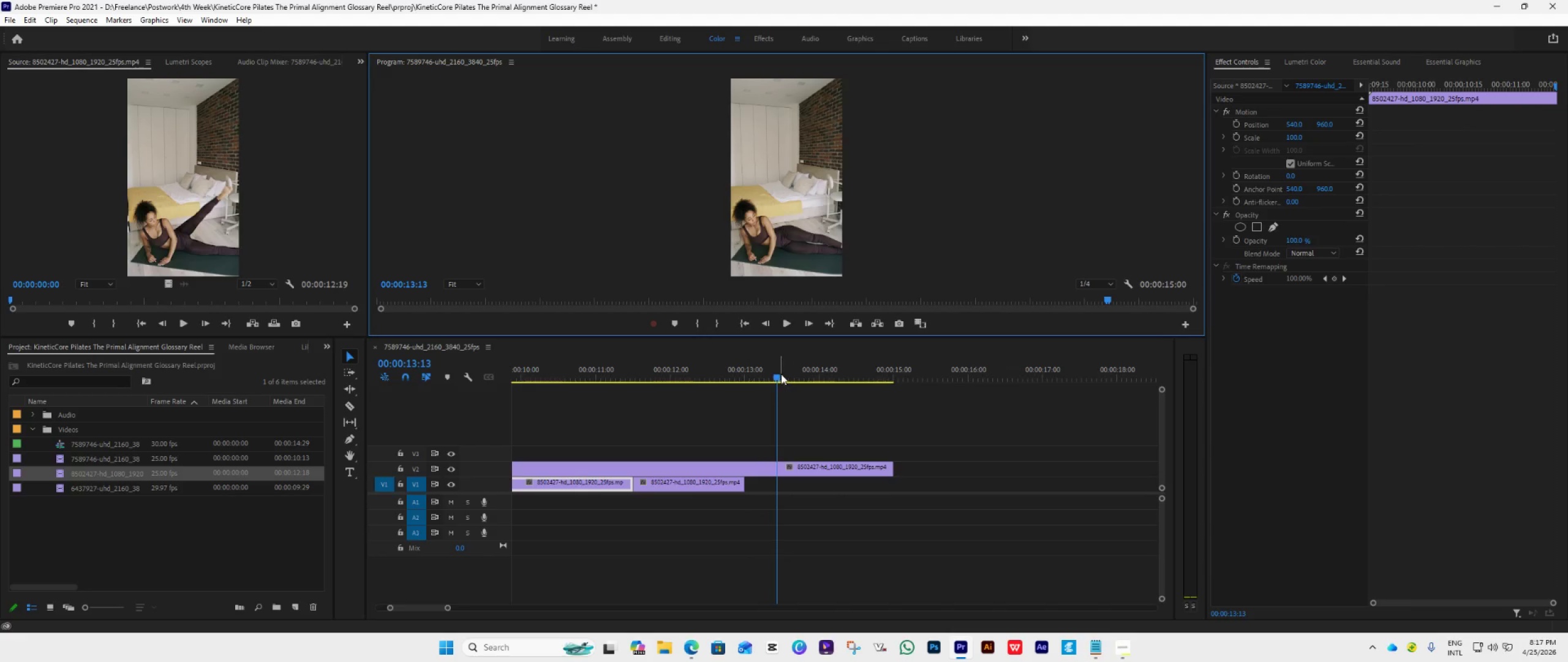 
left_click_drag(start_coordinate=[781, 374], to_coordinate=[858, 412])
 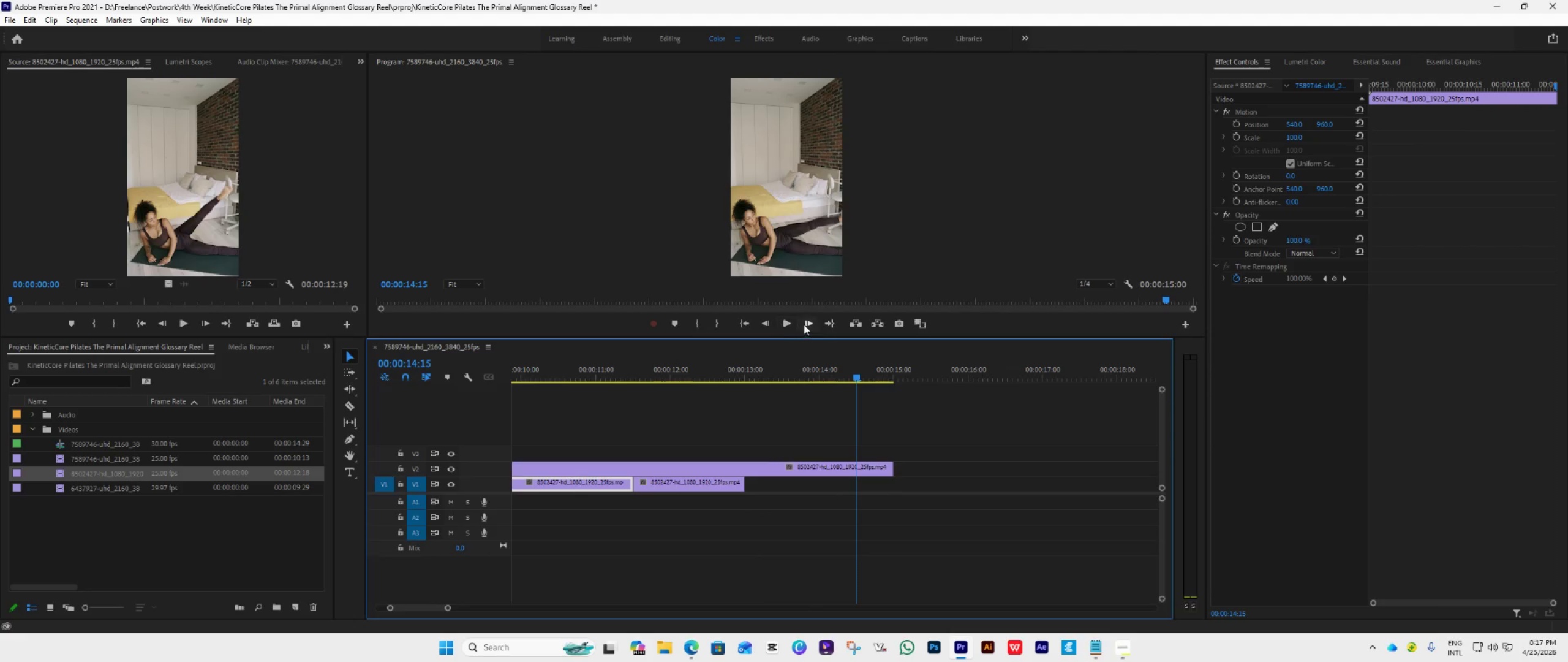 
double_click([804, 324])
 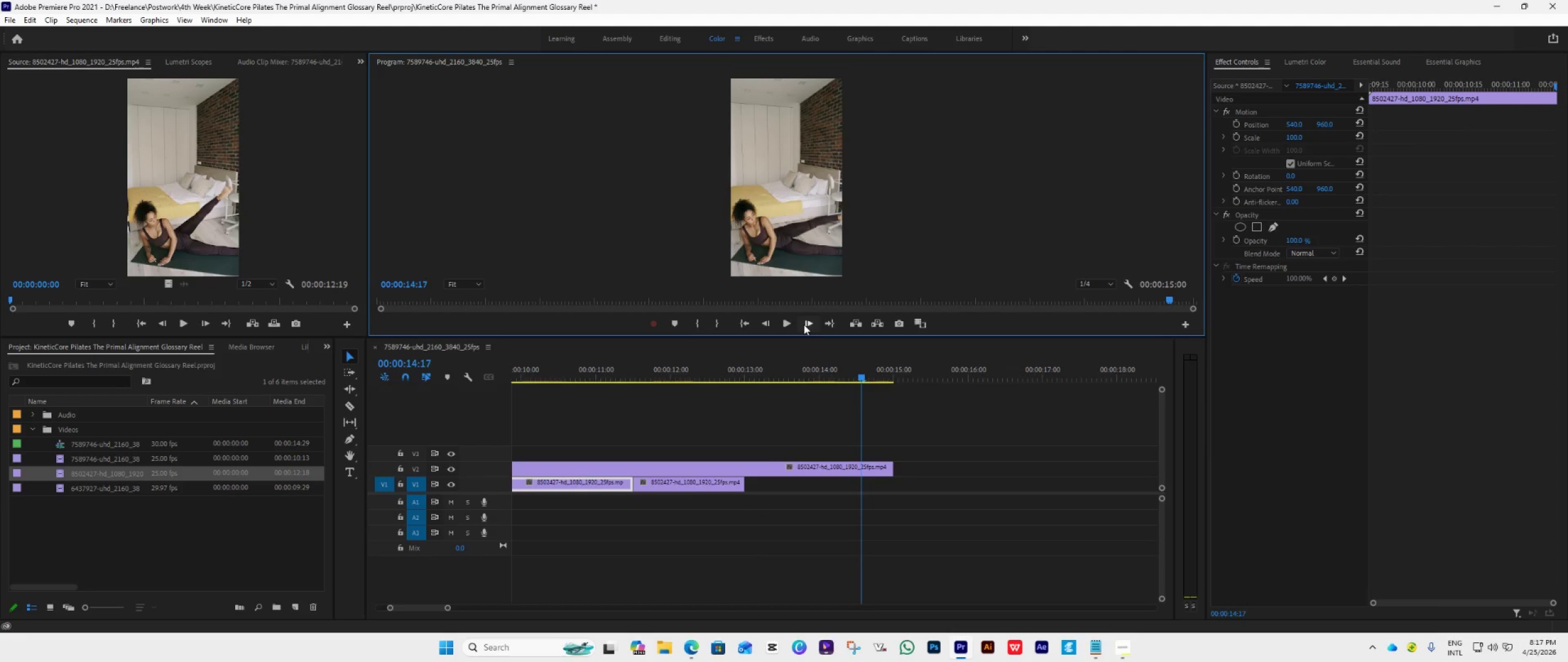 
triple_click([804, 324])
 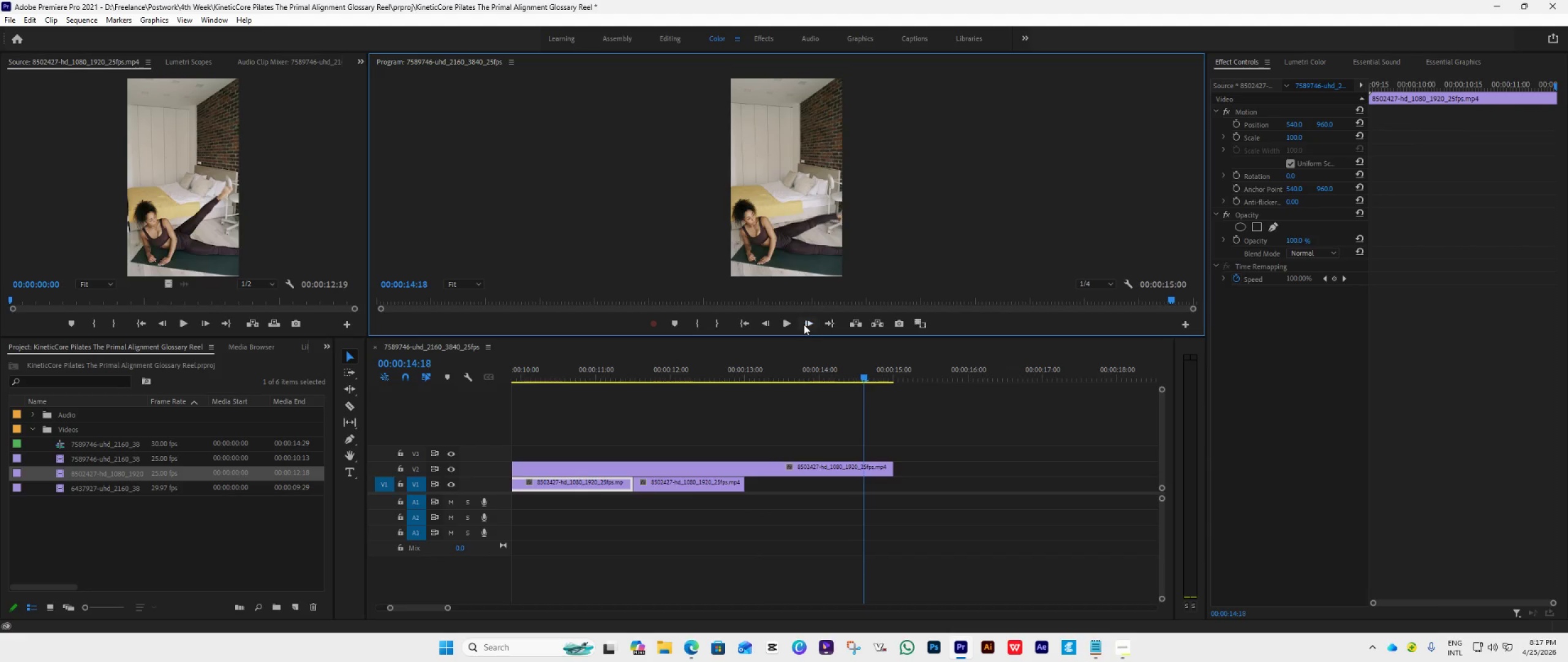 
triple_click([804, 324])
 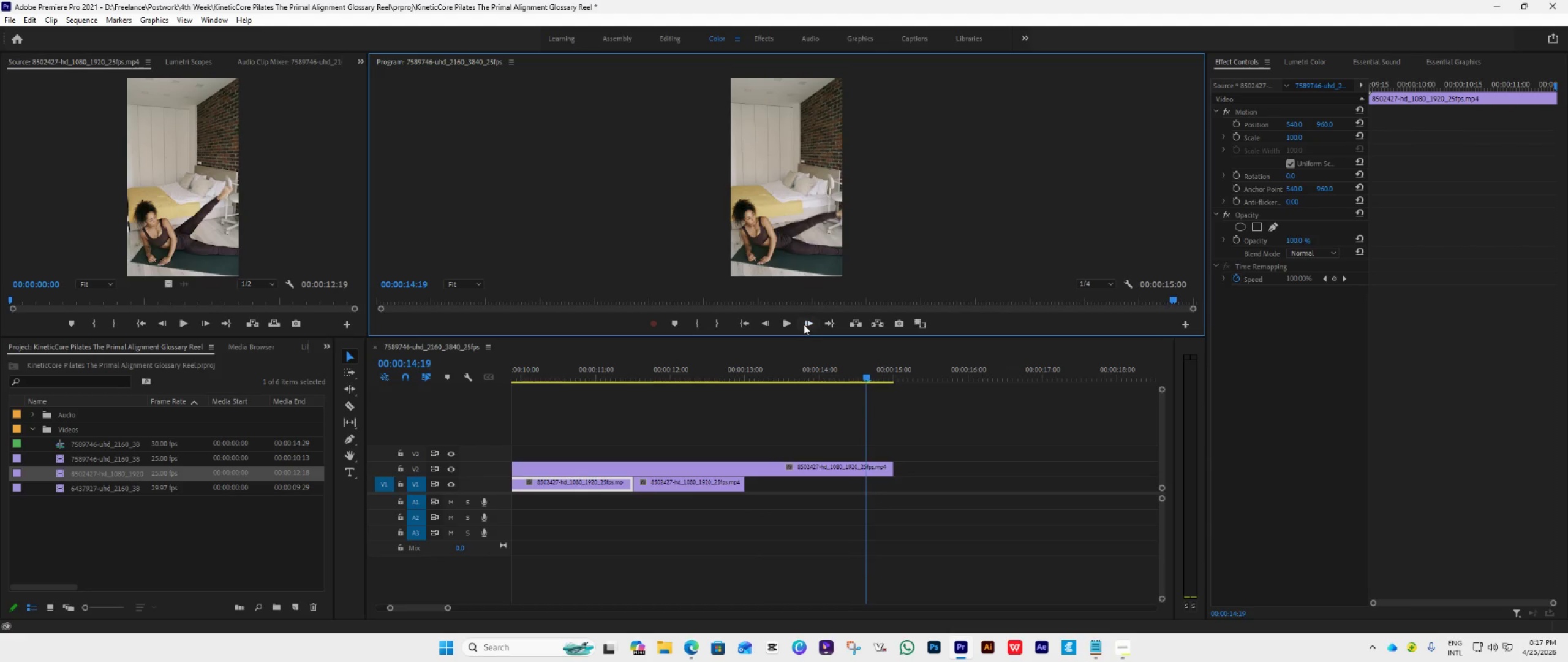 
triple_click([804, 324])
 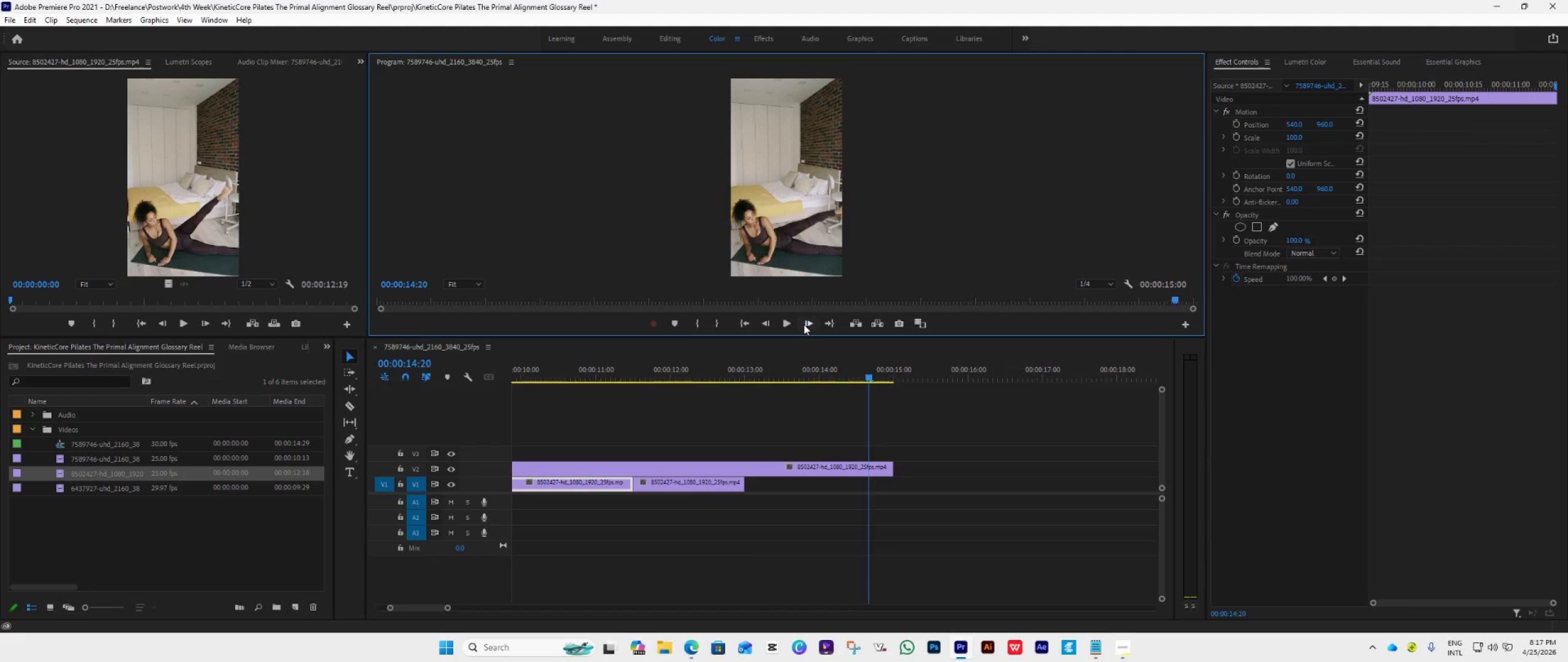 
triple_click([804, 324])
 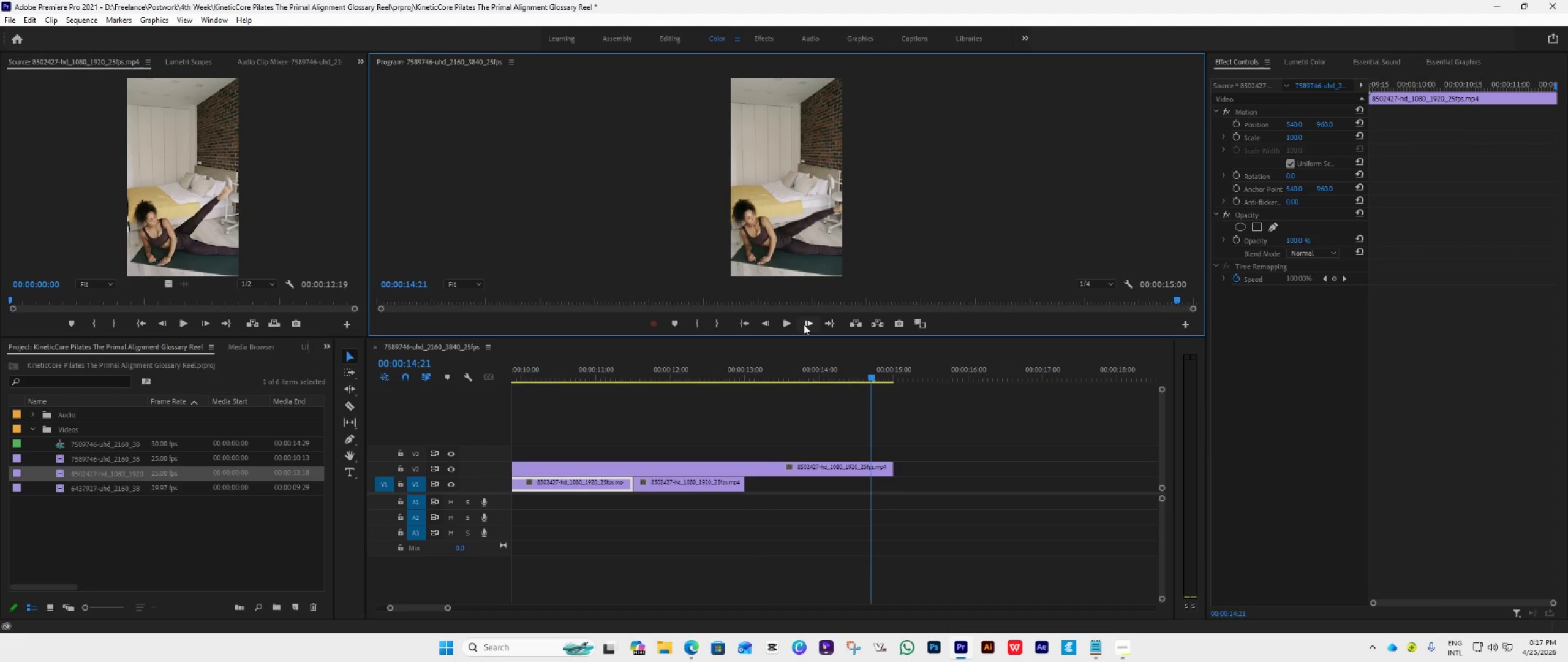 
triple_click([804, 324])
 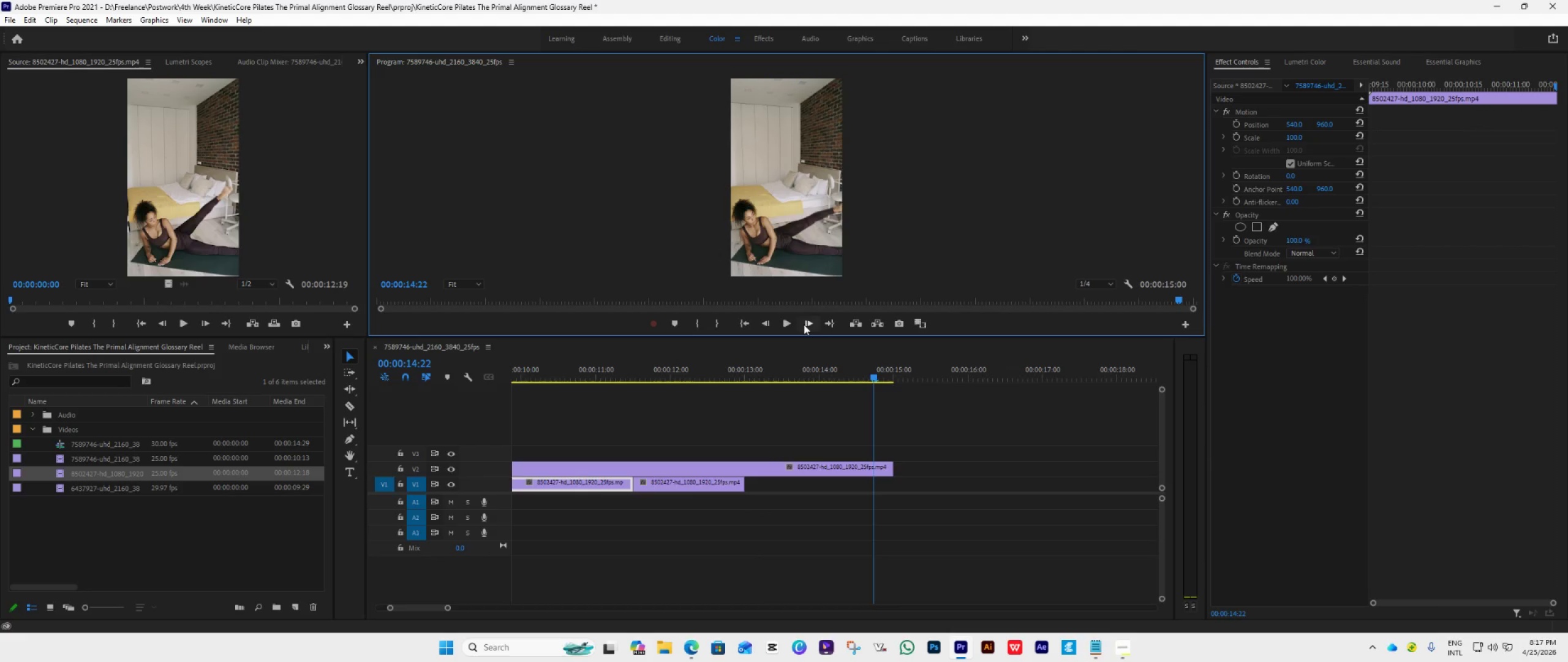 
triple_click([804, 324])
 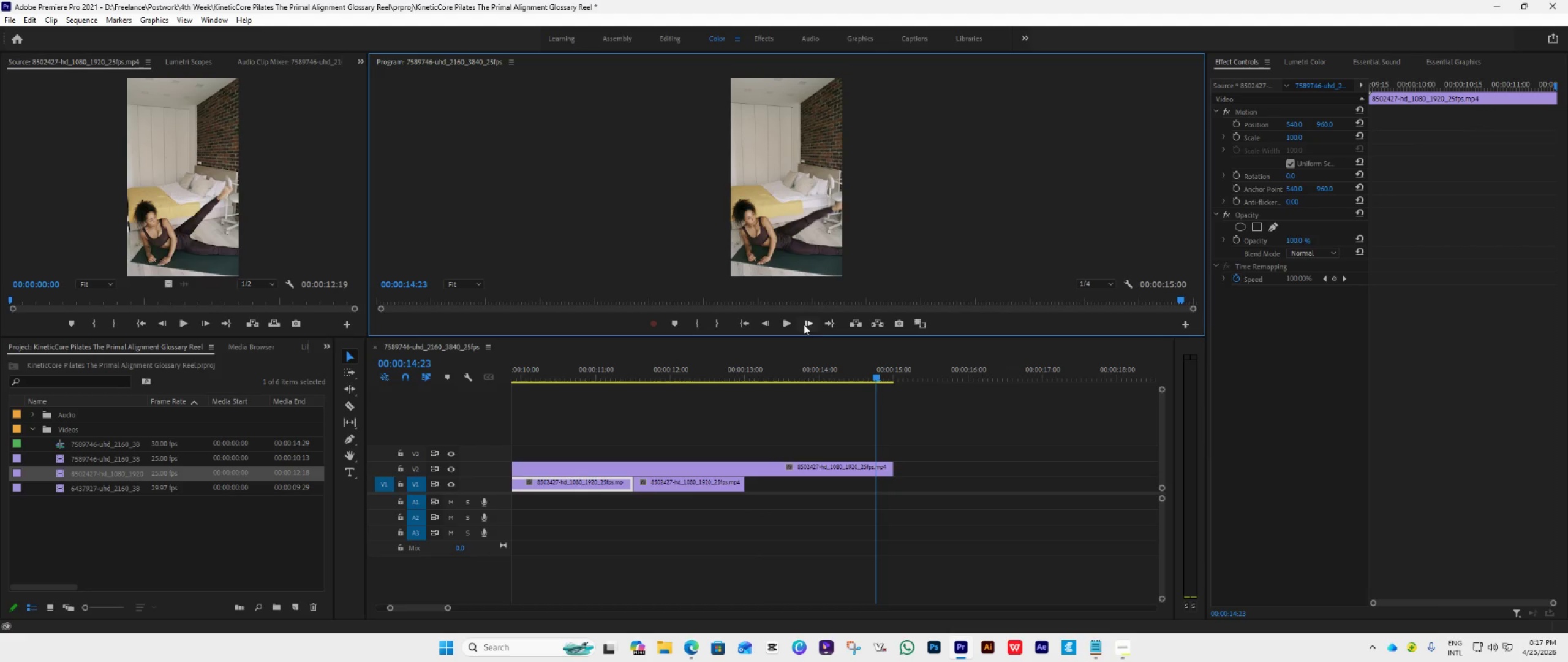 
triple_click([804, 324])
 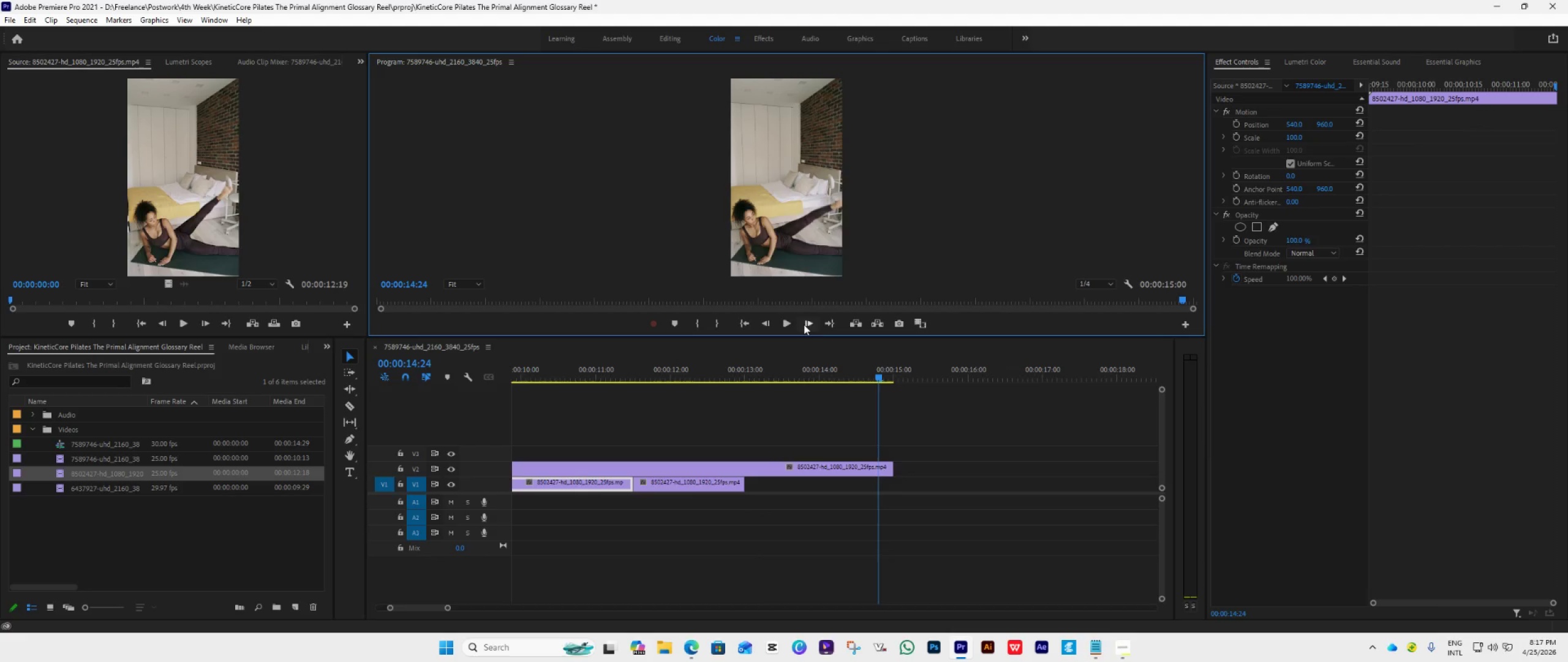 
triple_click([804, 324])
 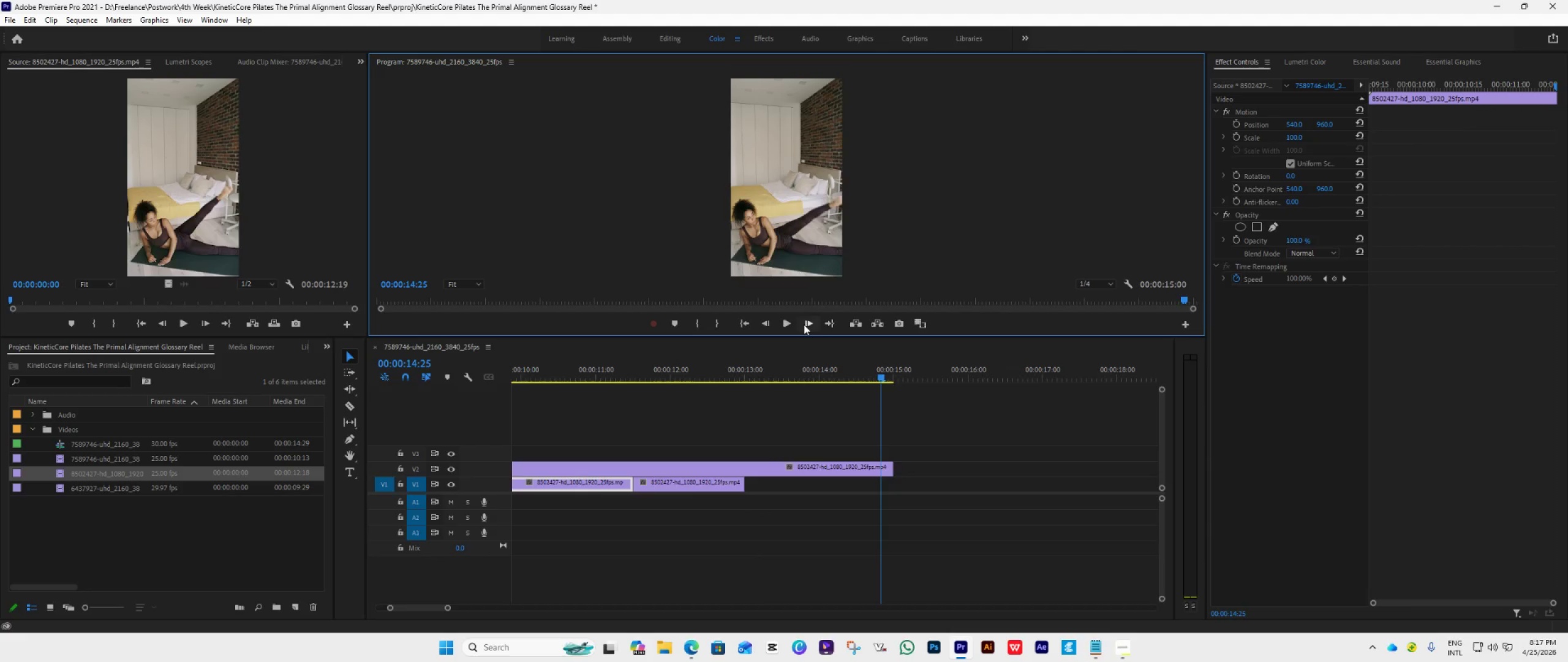 
triple_click([804, 324])
 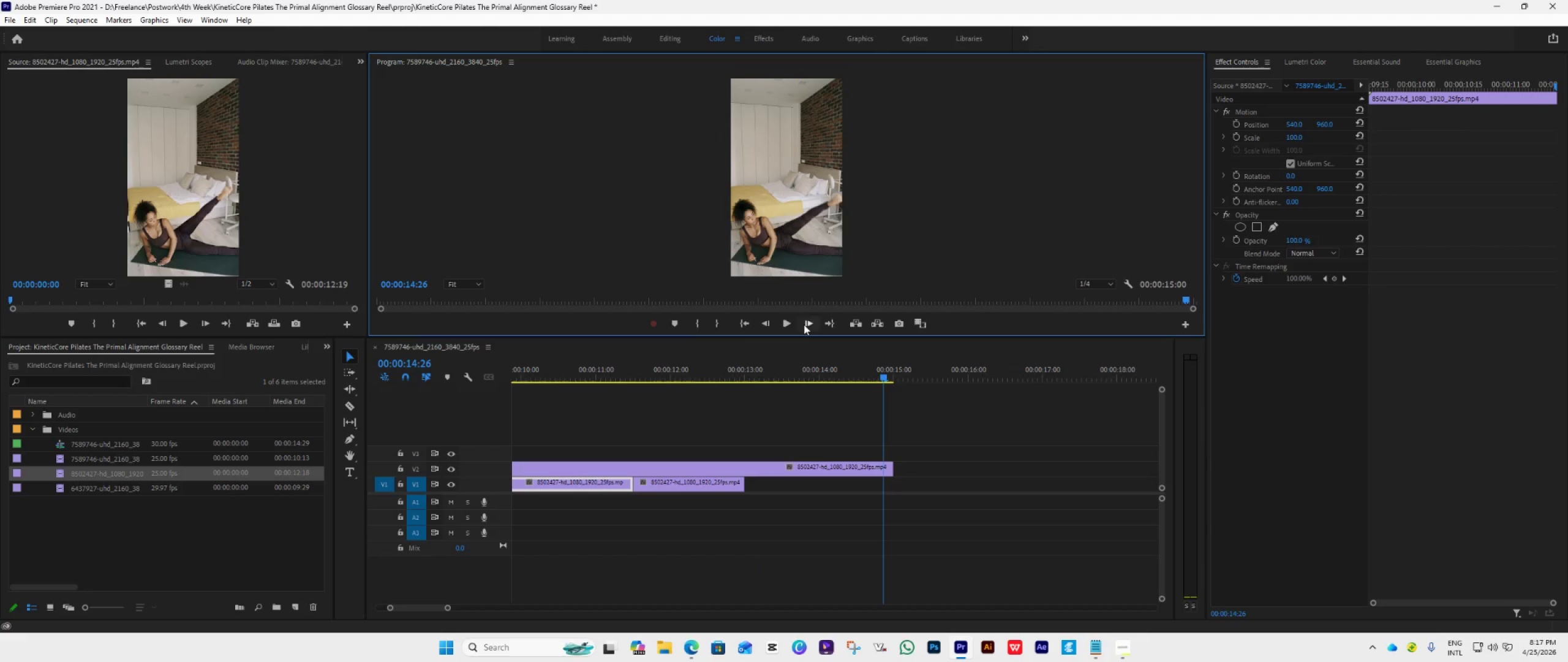 
triple_click([804, 324])
 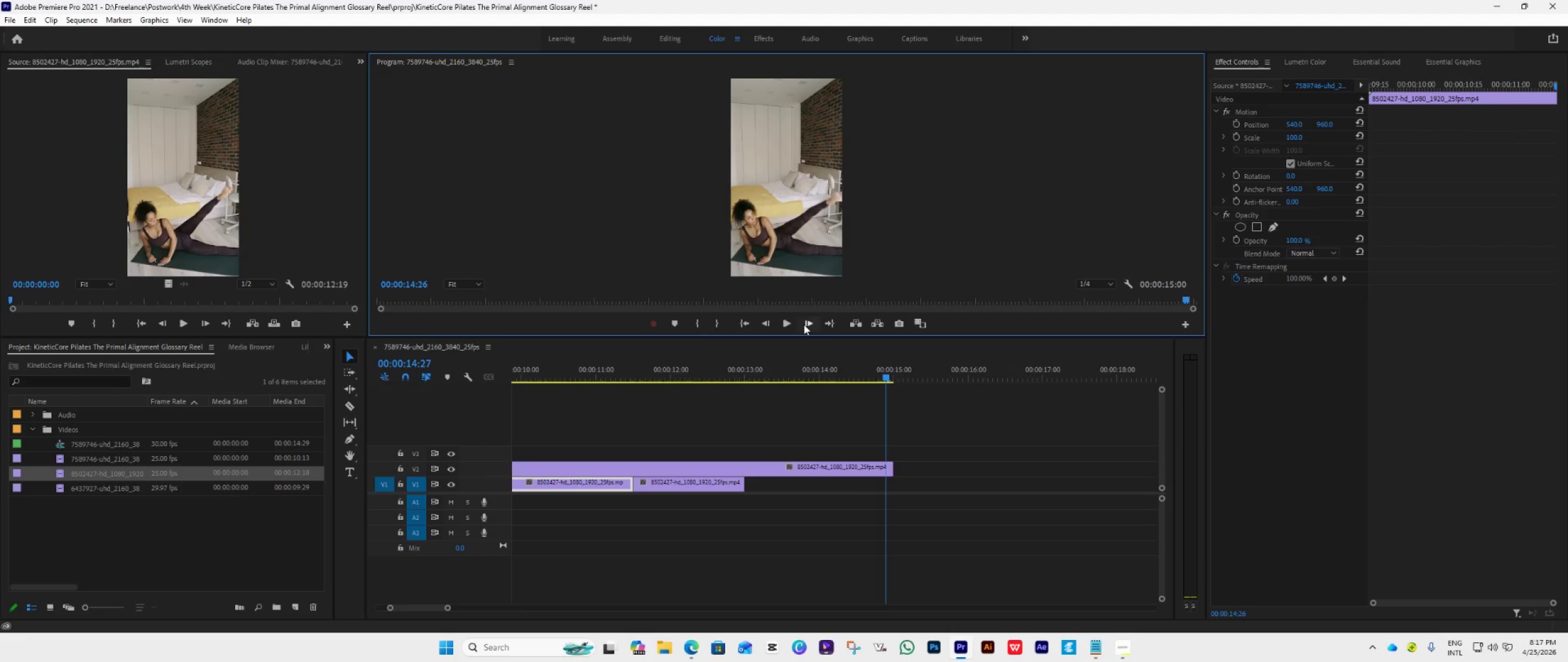 
triple_click([804, 324])
 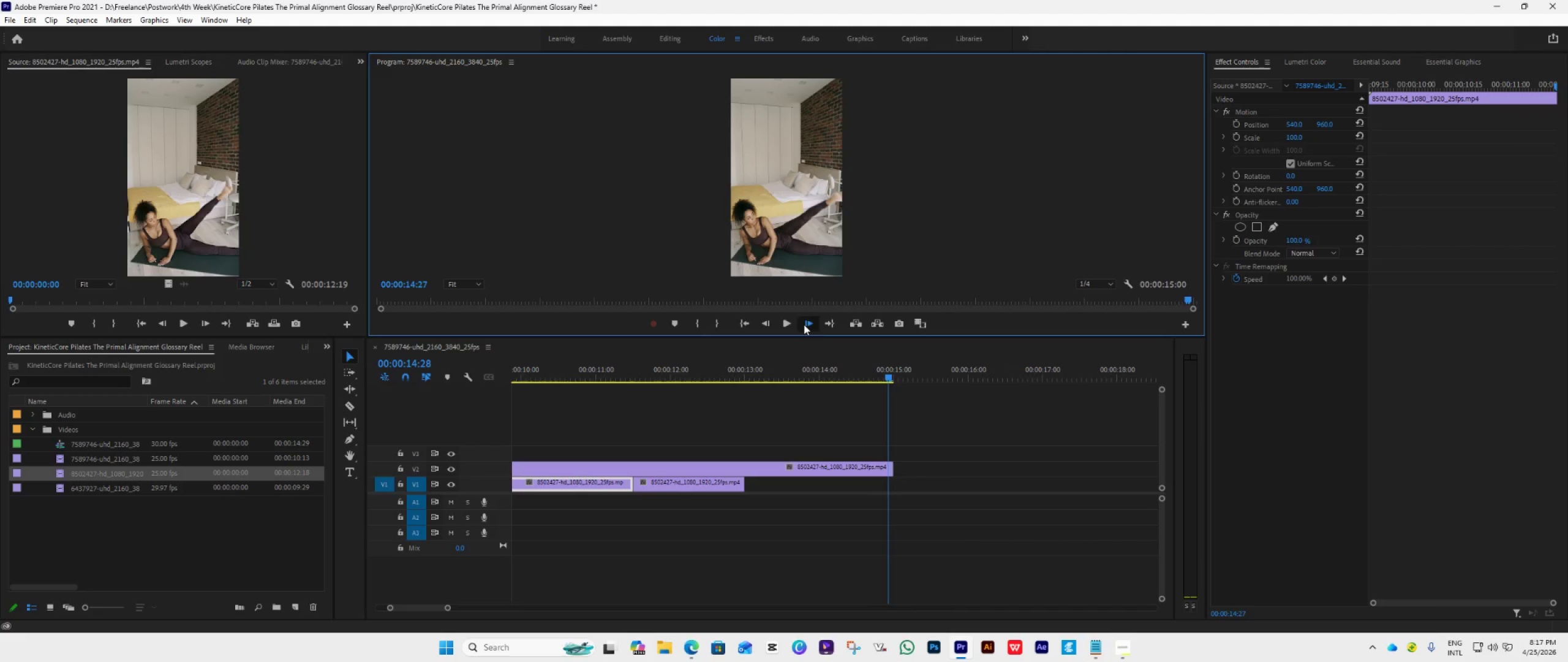 
triple_click([804, 324])
 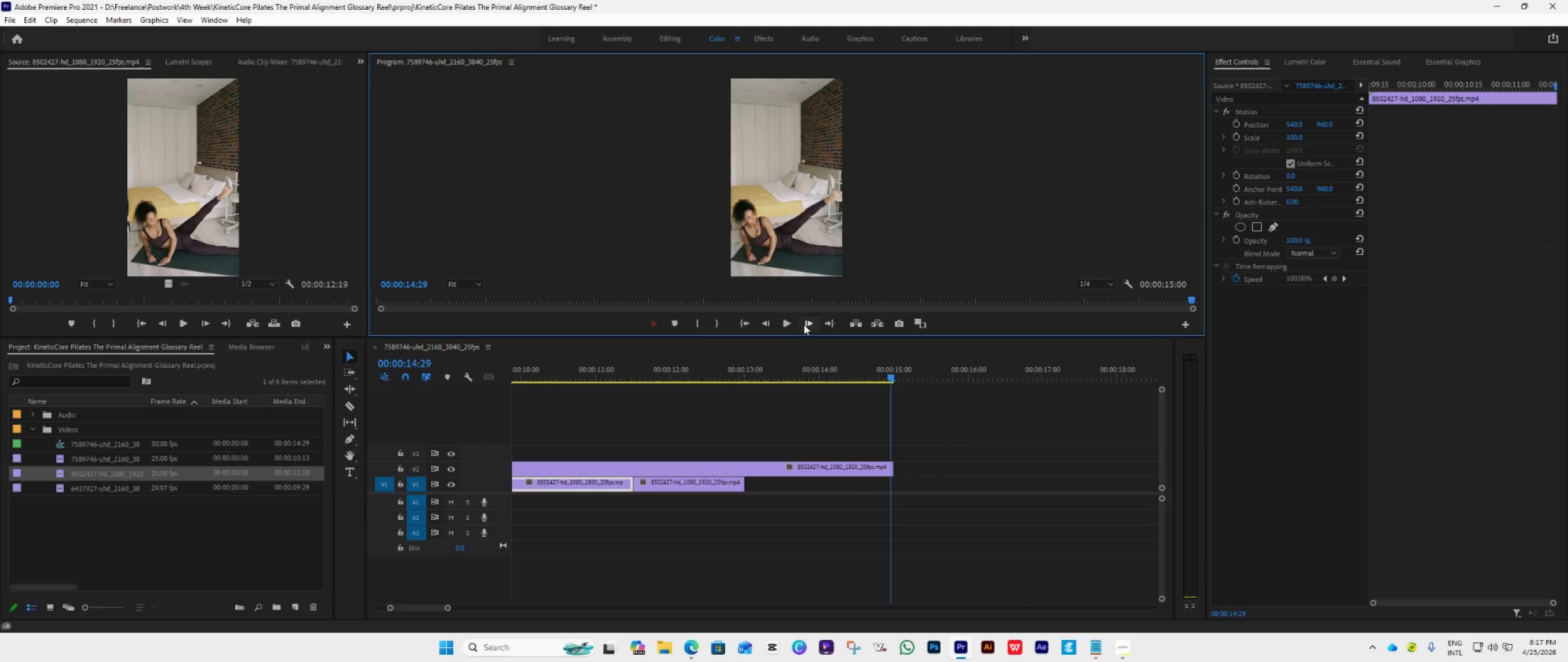 
triple_click([804, 324])
 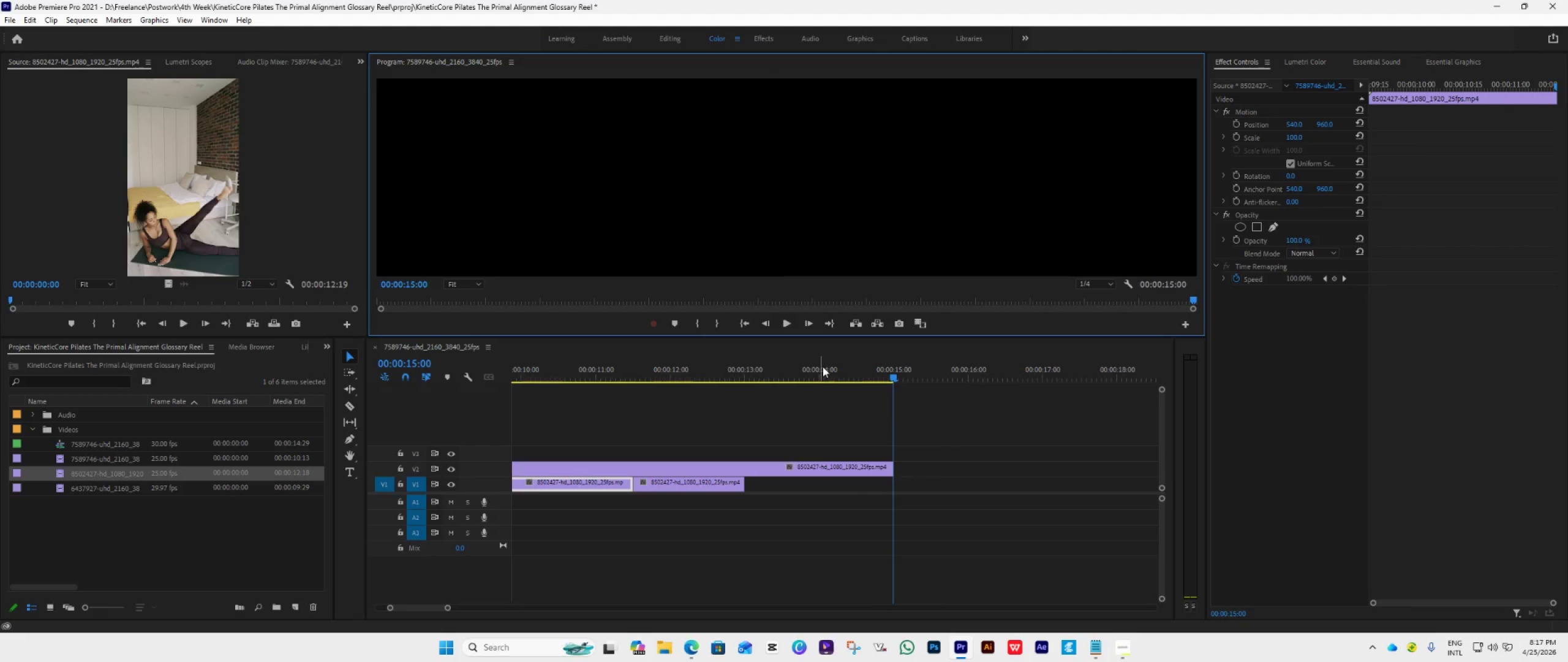 
hold_key(key=AltLeft, duration=1.25)
scroll: coordinate [786, 422], scroll_direction: up, amount: 15.0
 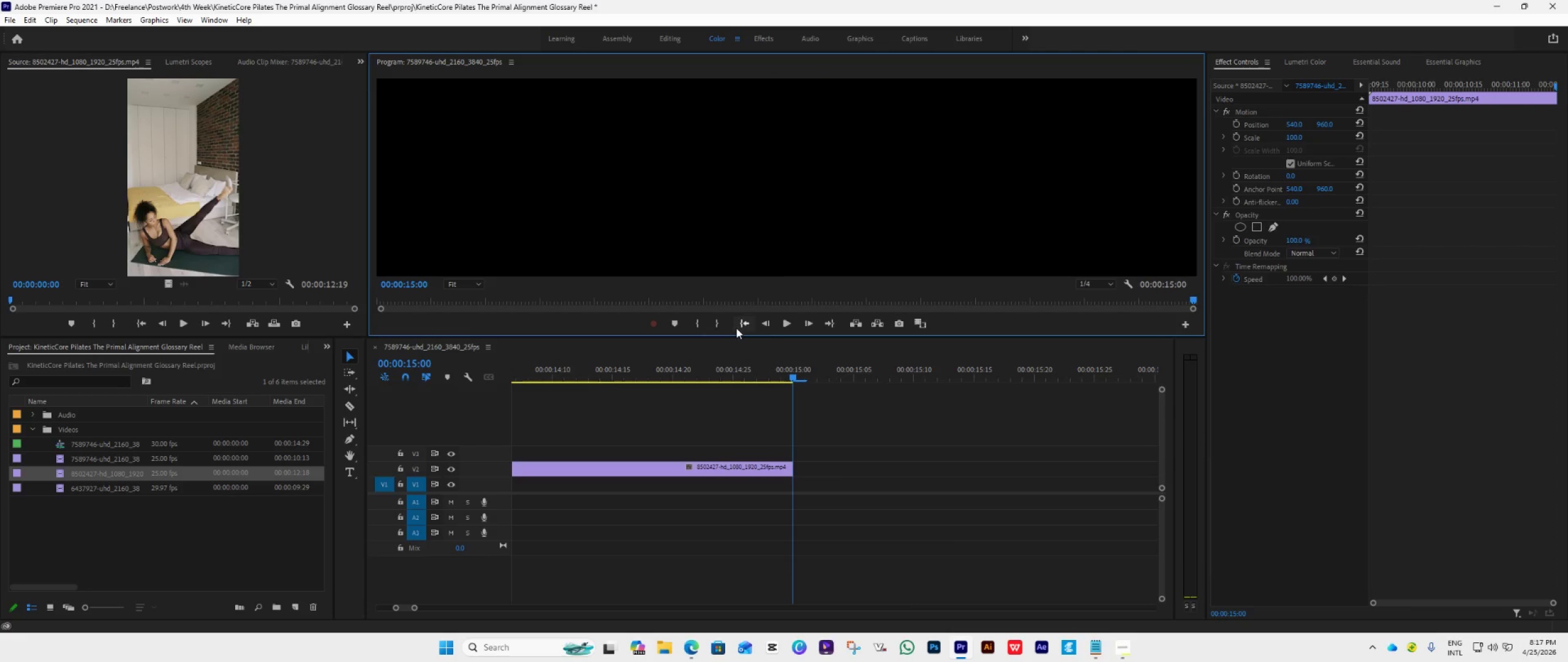 
double_click([717, 323])
 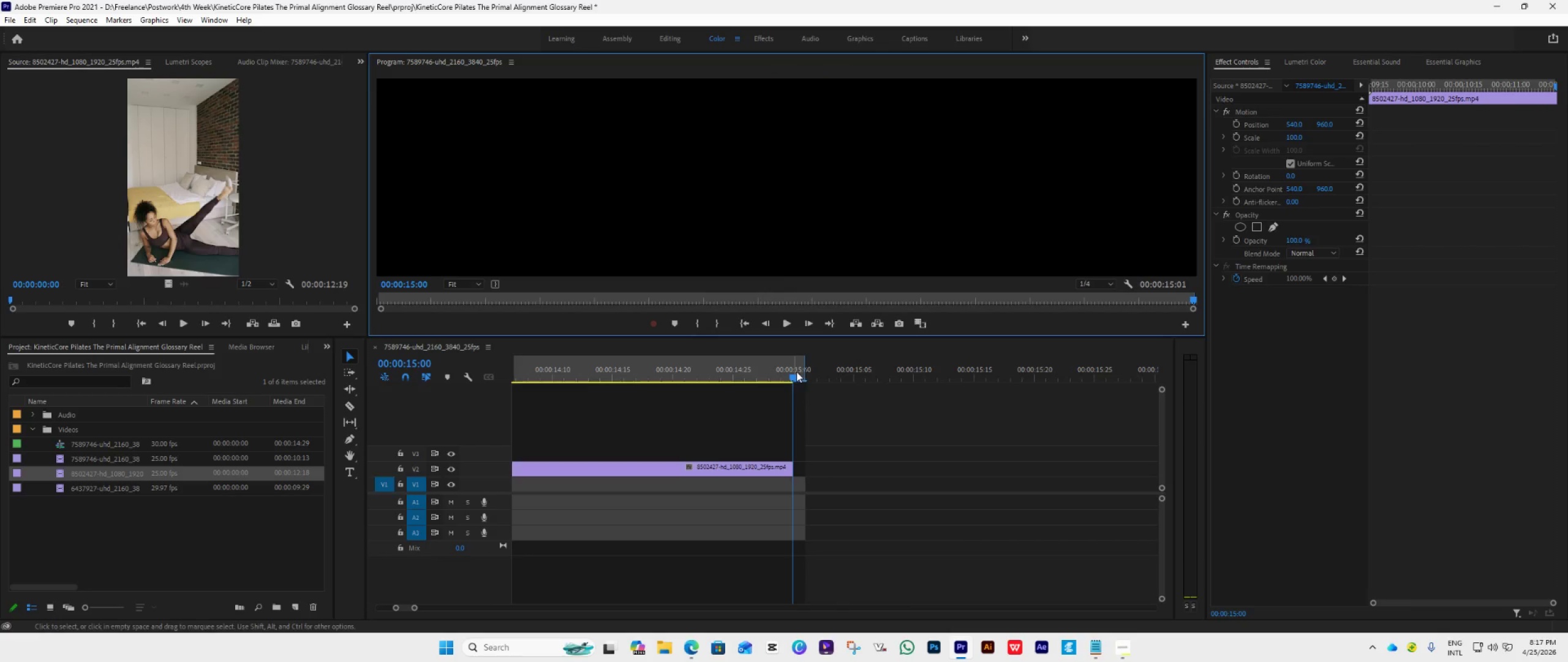 
left_click_drag(start_coordinate=[805, 373], to_coordinate=[798, 376])
 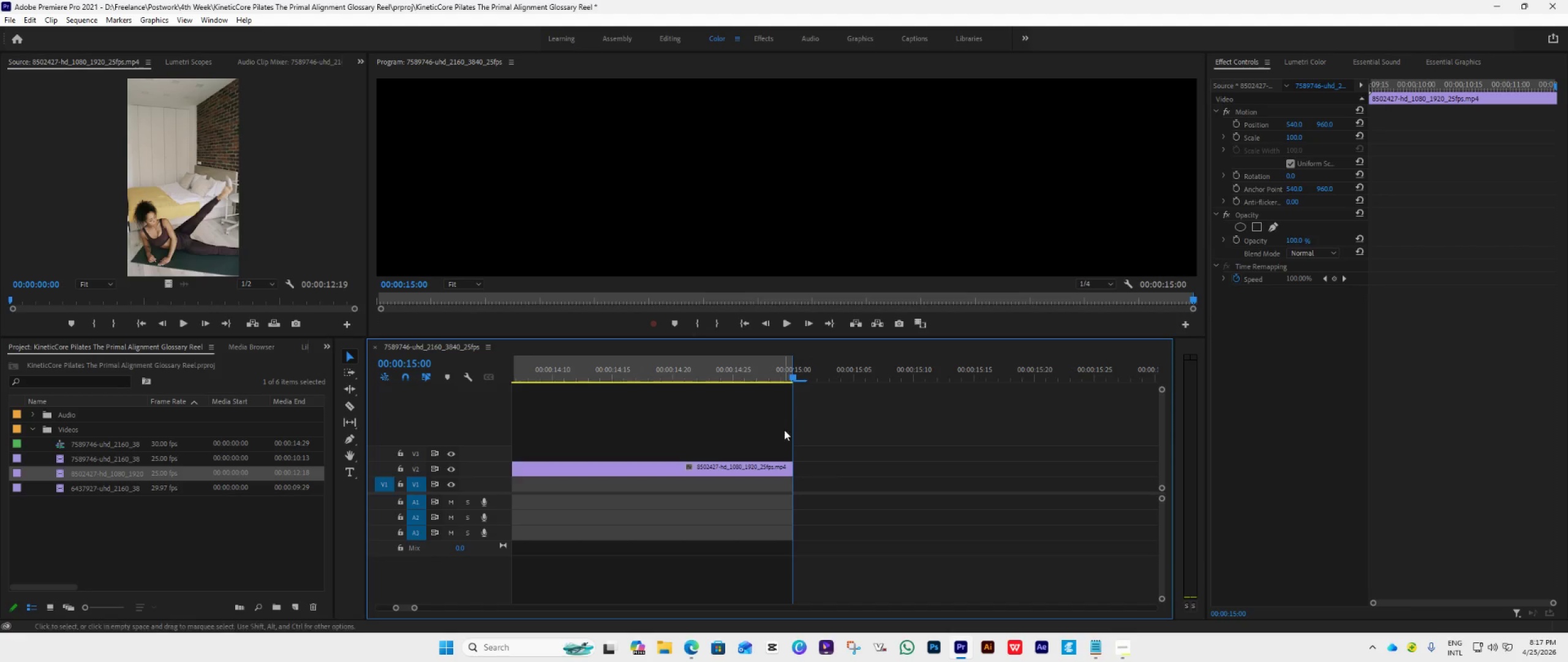 
hold_key(key=AltLeft, duration=0.75)
scroll: coordinate [760, 450], scroll_direction: down, amount: 10.0
 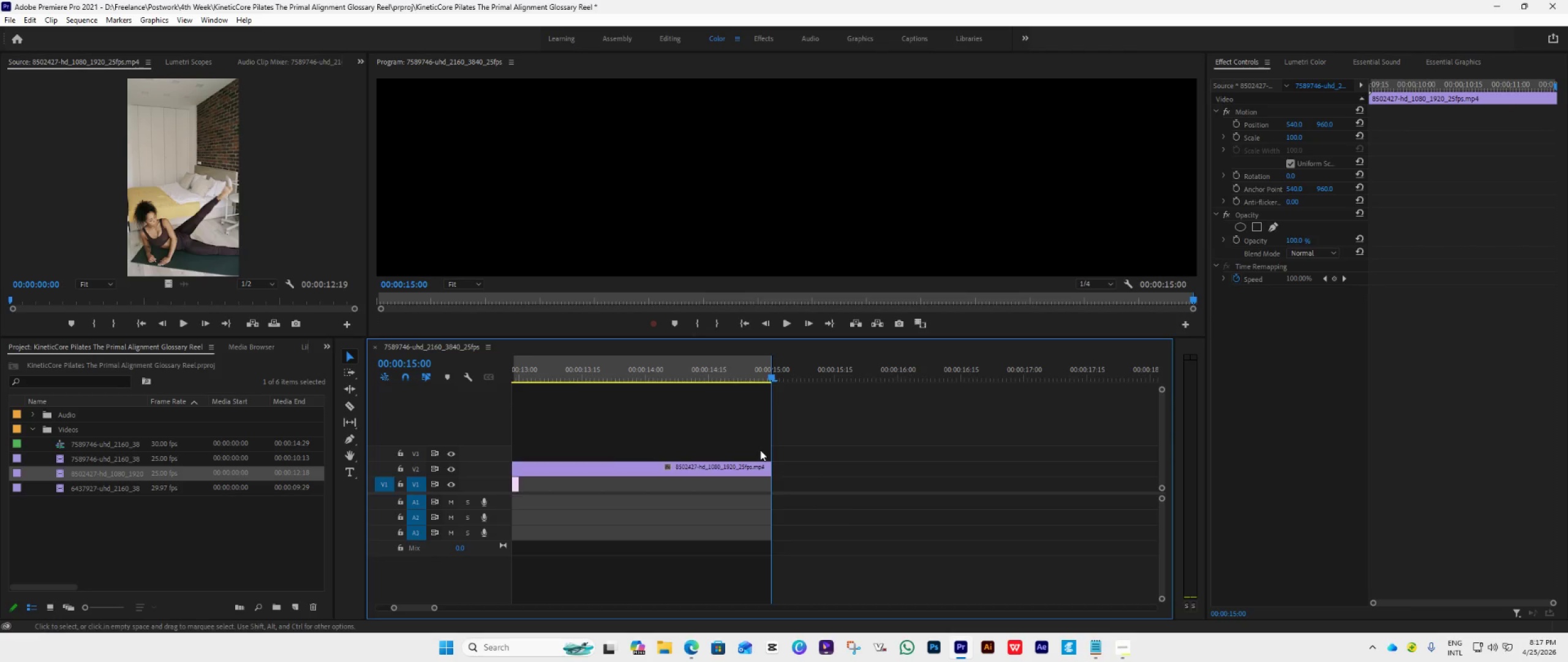 
hold_key(key=AltLeft, duration=0.36)
hold_key(key=AltLeft, duration=0.44)
hold_key(key=AltLeft, duration=0.38)
hold_key(key=AltLeft, duration=0.38)
scroll: coordinate [758, 449], scroll_direction: down, amount: 5.0
 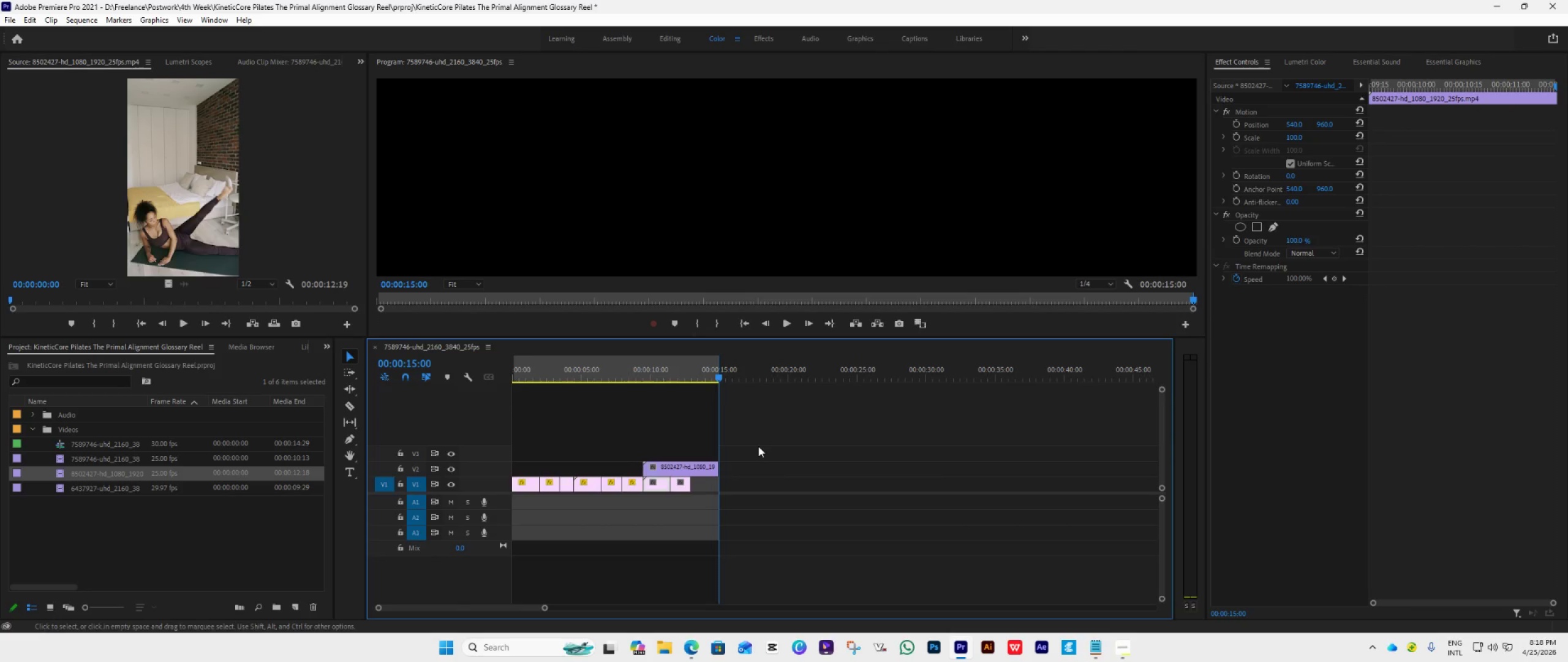 
scroll: coordinate [761, 443], scroll_direction: up, amount: 8.0
 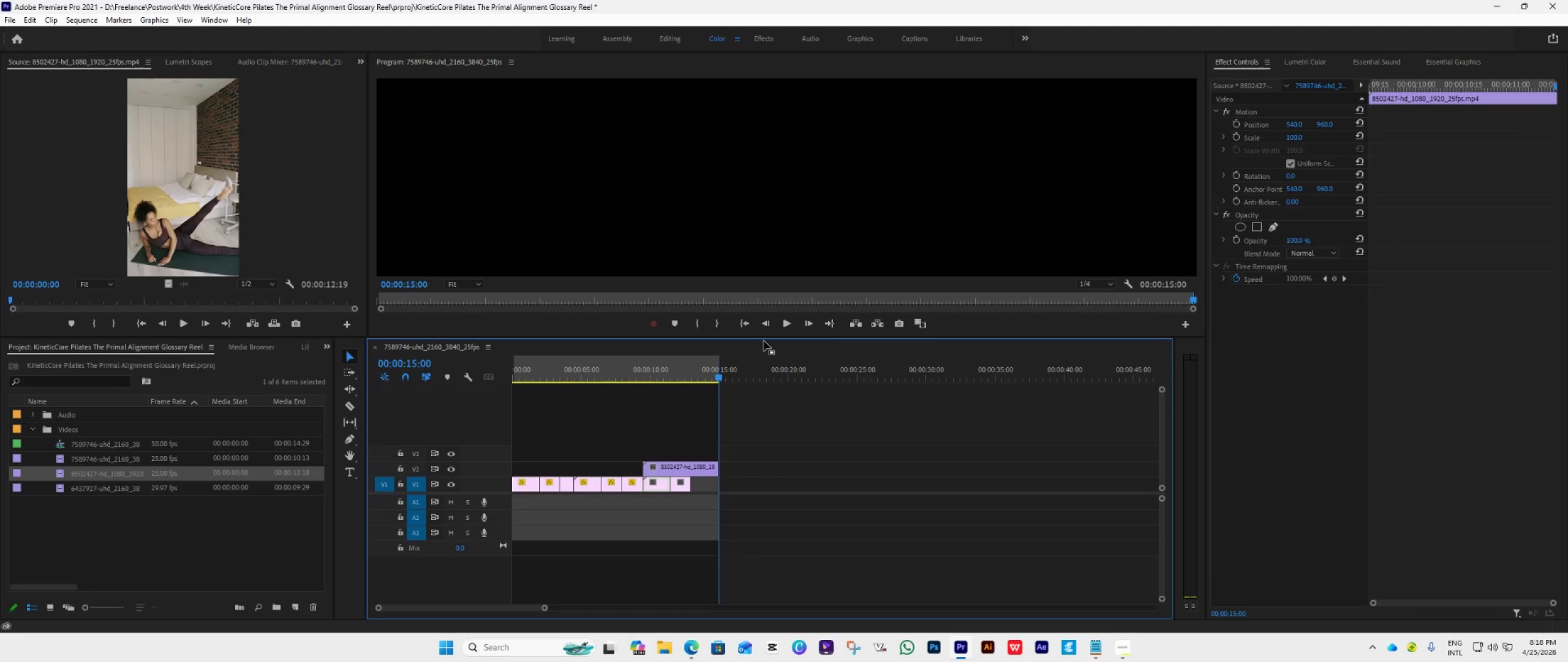 
left_click_drag(start_coordinate=[718, 376], to_coordinate=[715, 379])
 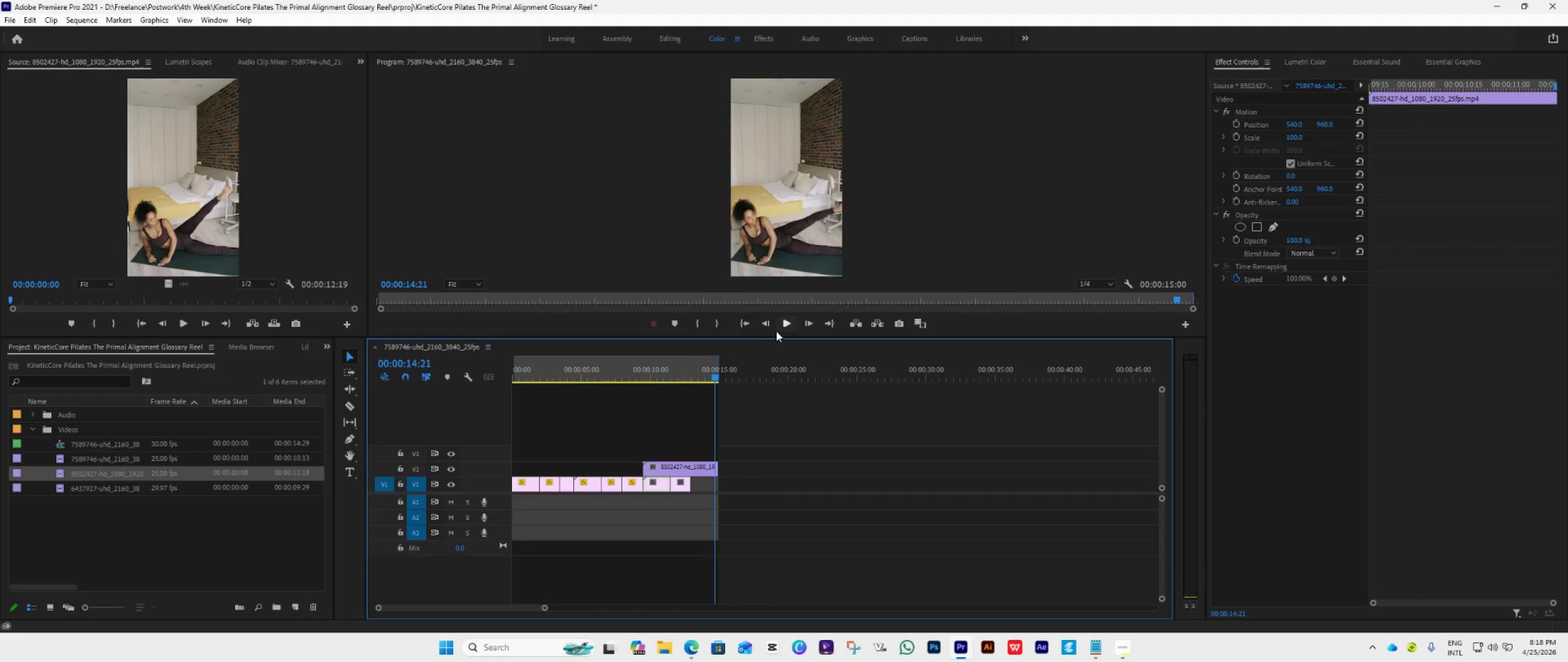 
left_click([785, 327])
 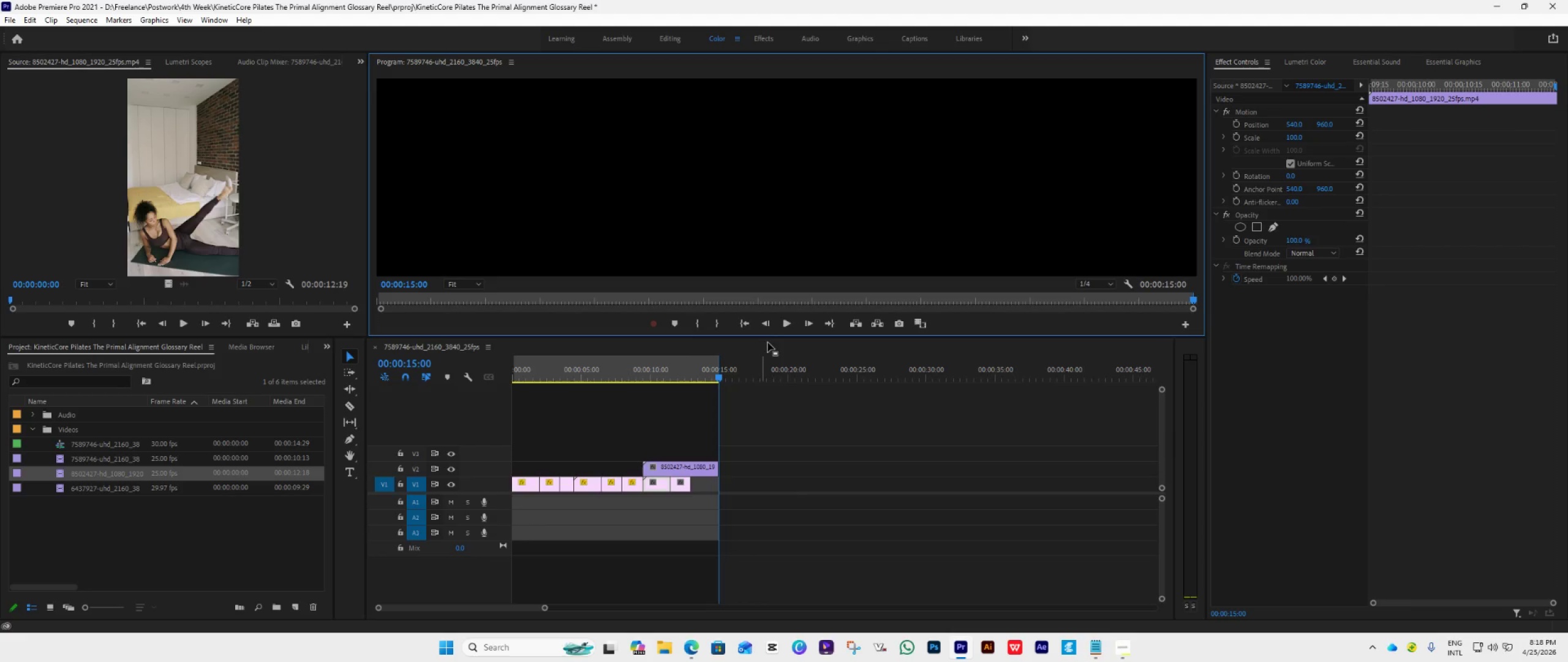 
left_click([787, 328])
 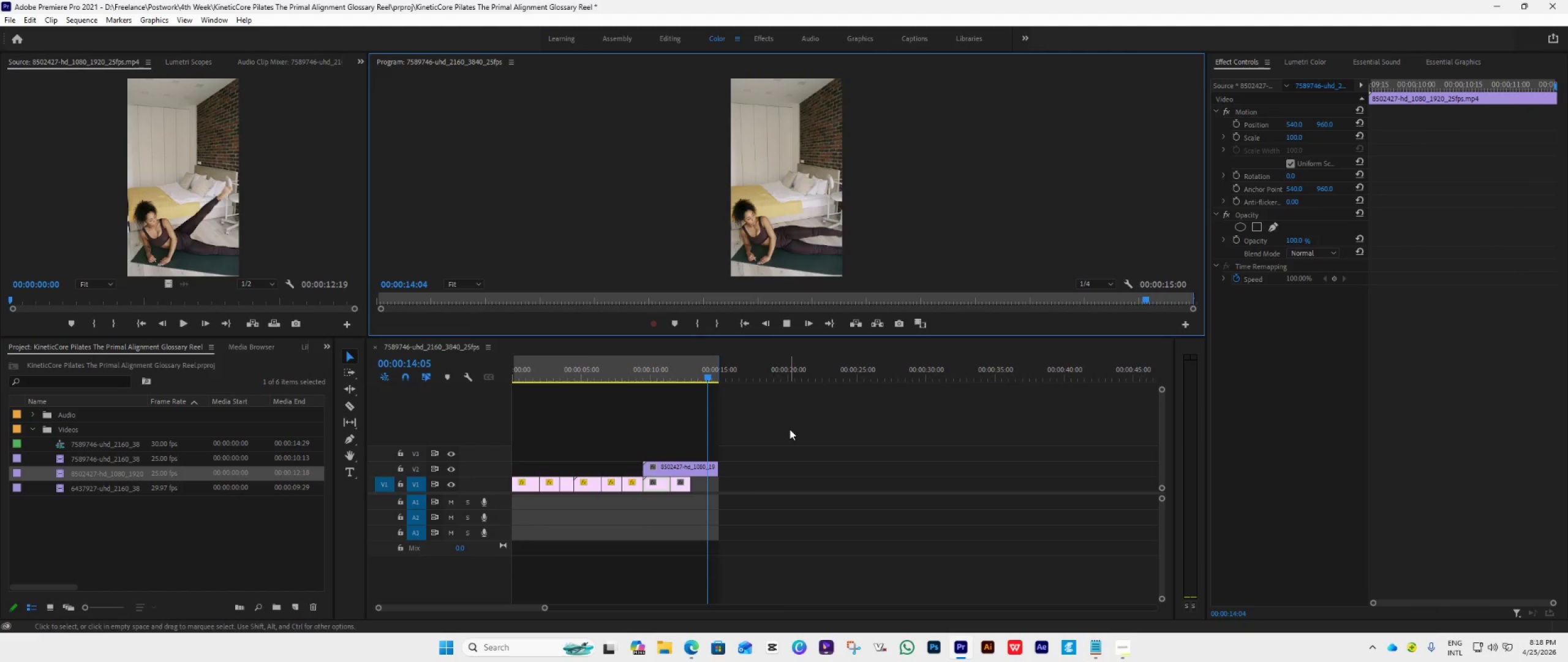 
wait(19.83)
 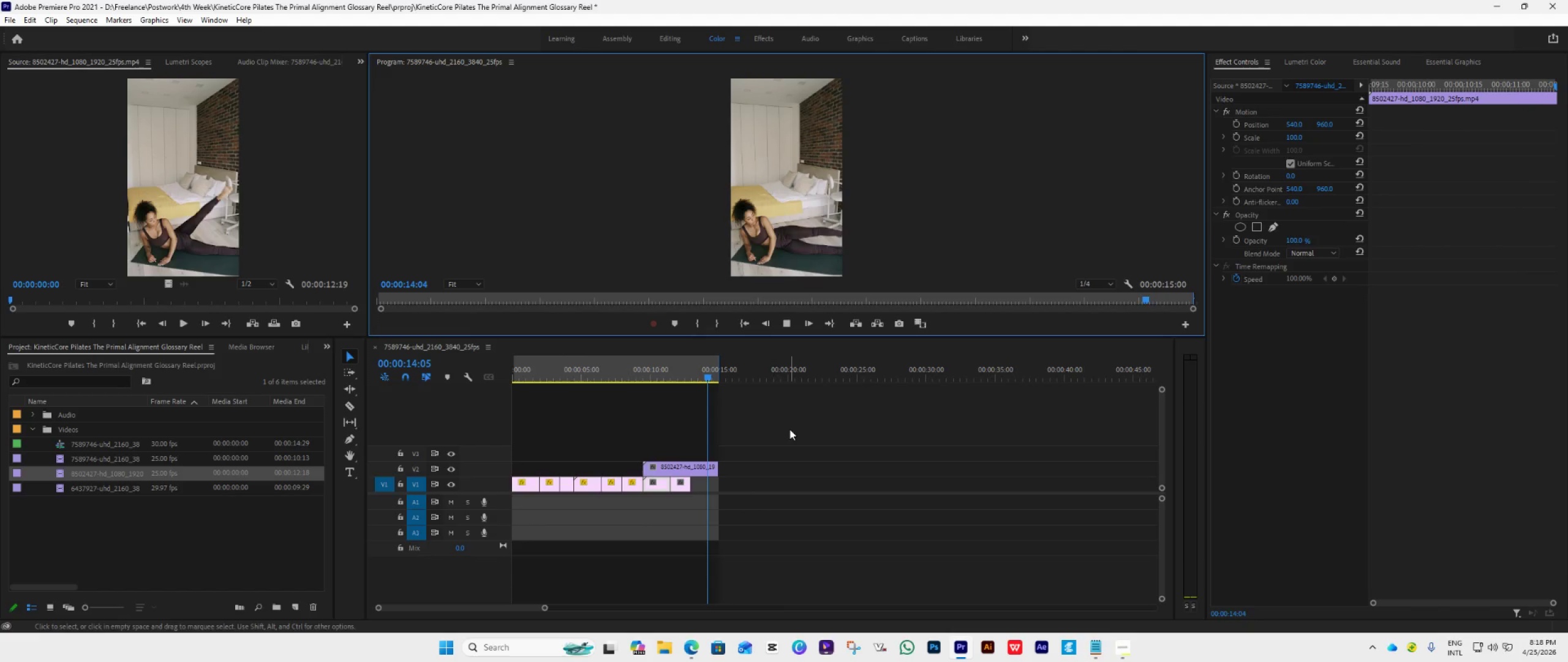 
key(C)
 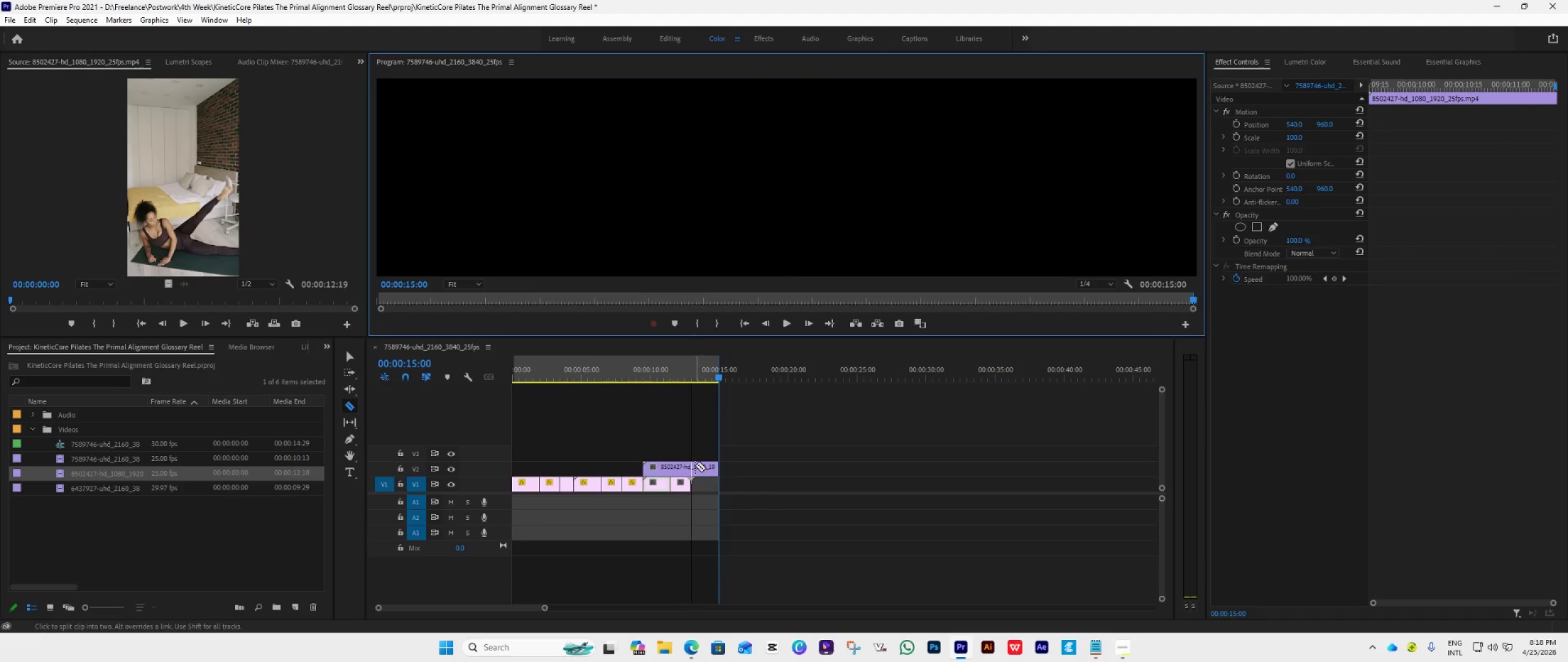 
double_click([694, 465])
 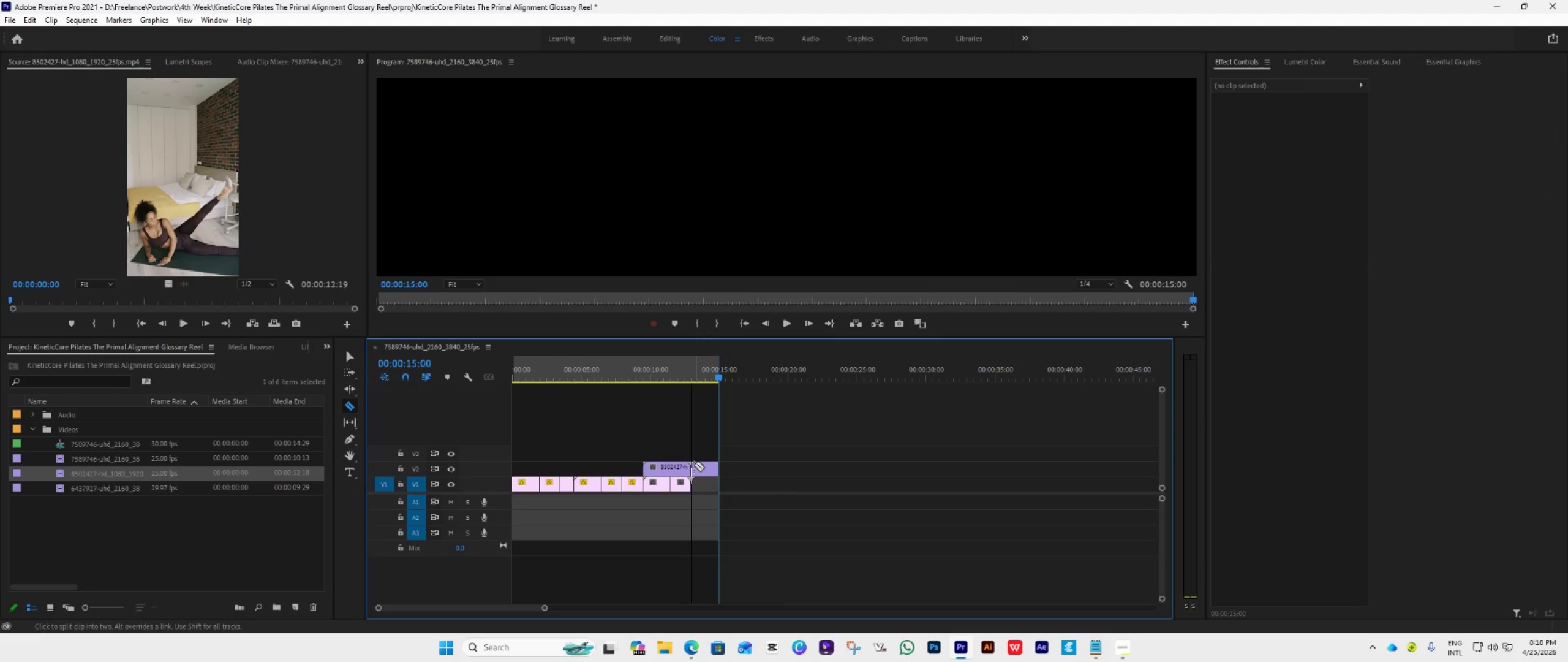 
key(V)
 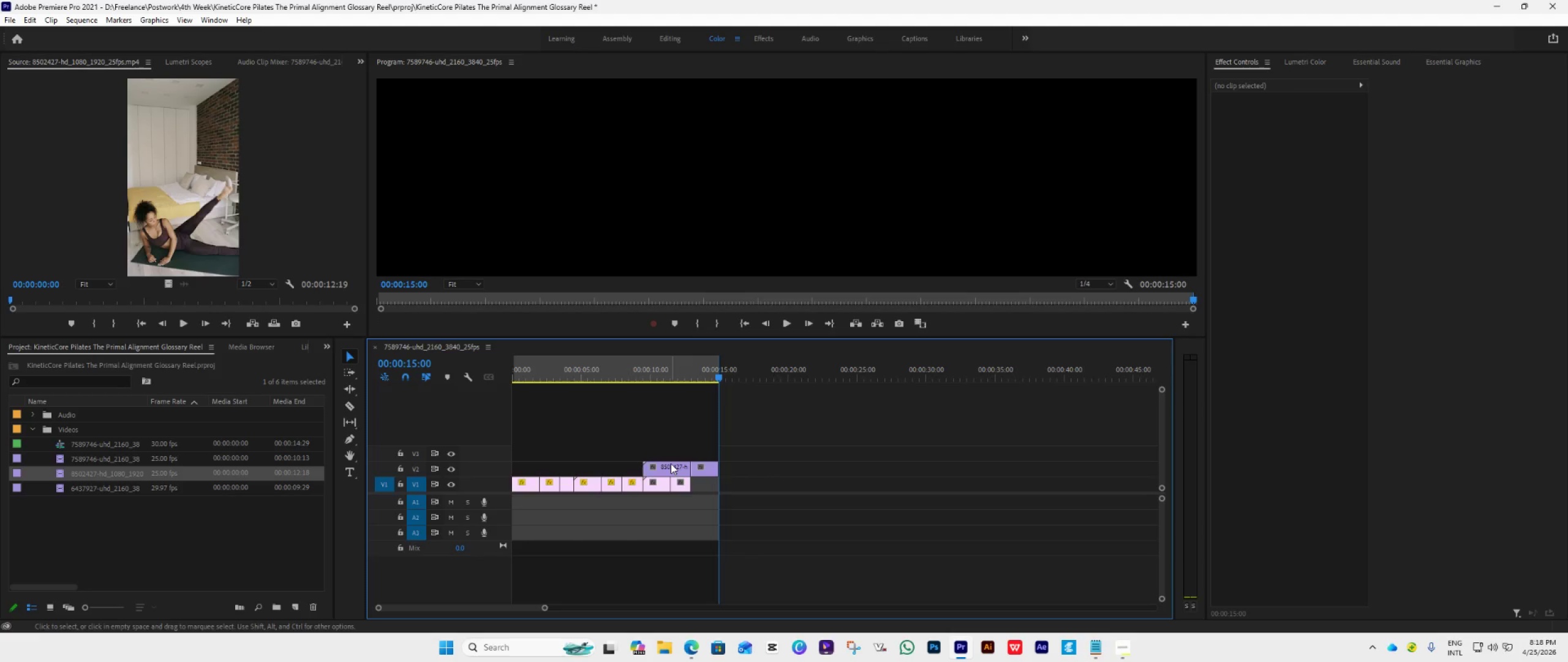 
left_click([671, 463])
 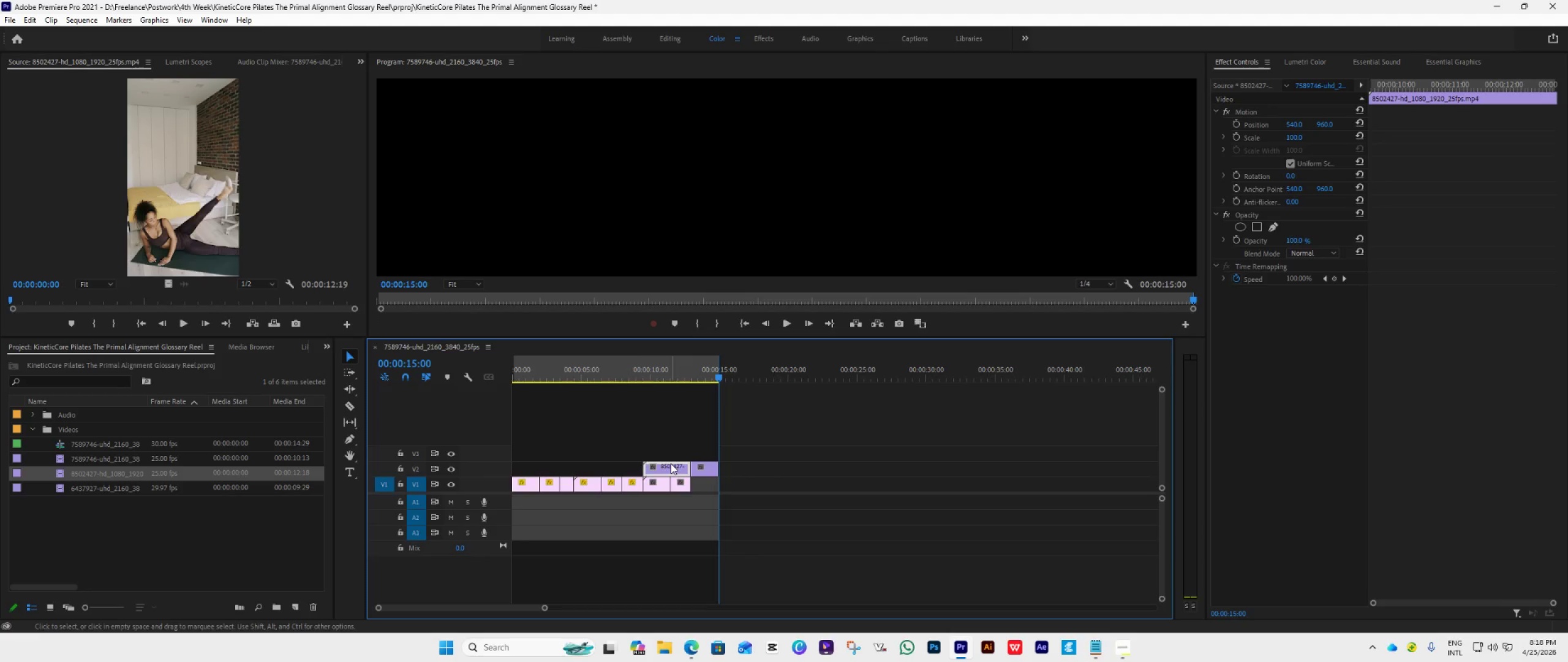 
key(Delete)
 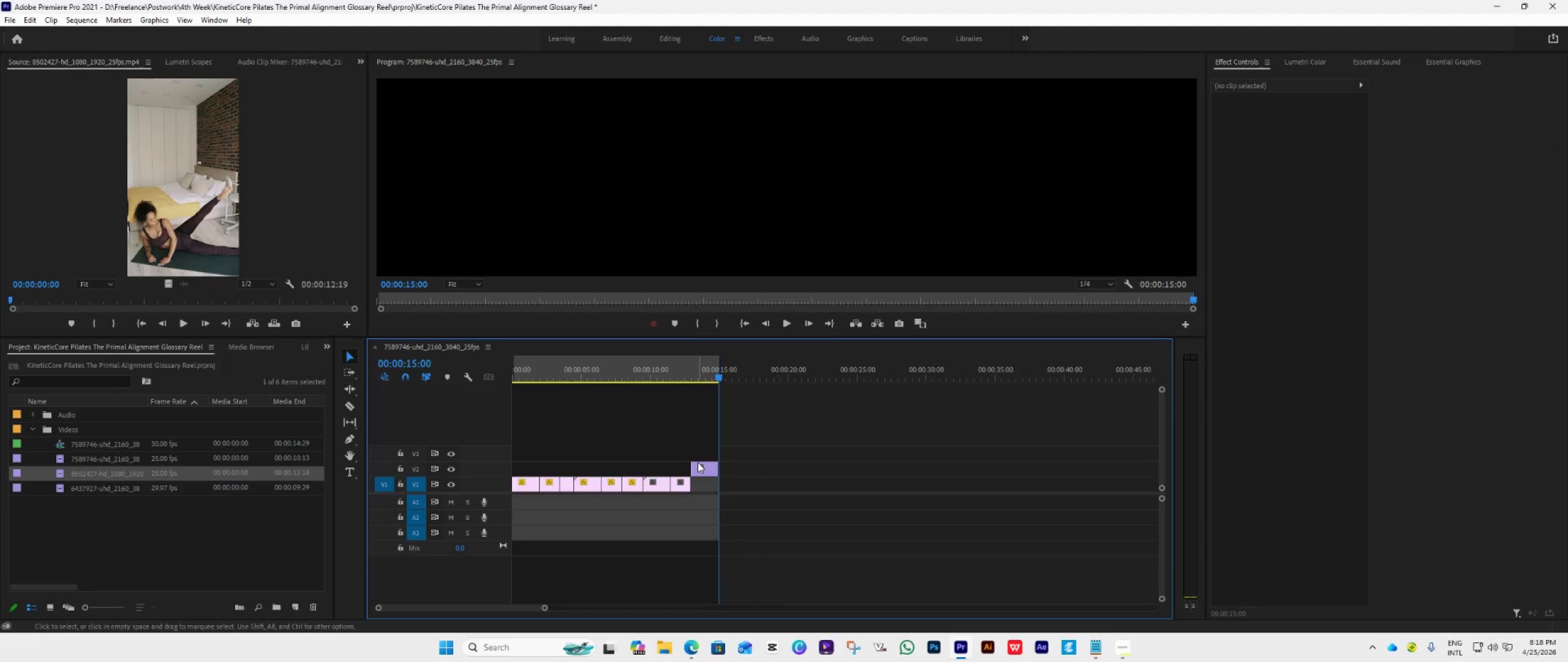 
left_click_drag(start_coordinate=[699, 465], to_coordinate=[704, 484])
 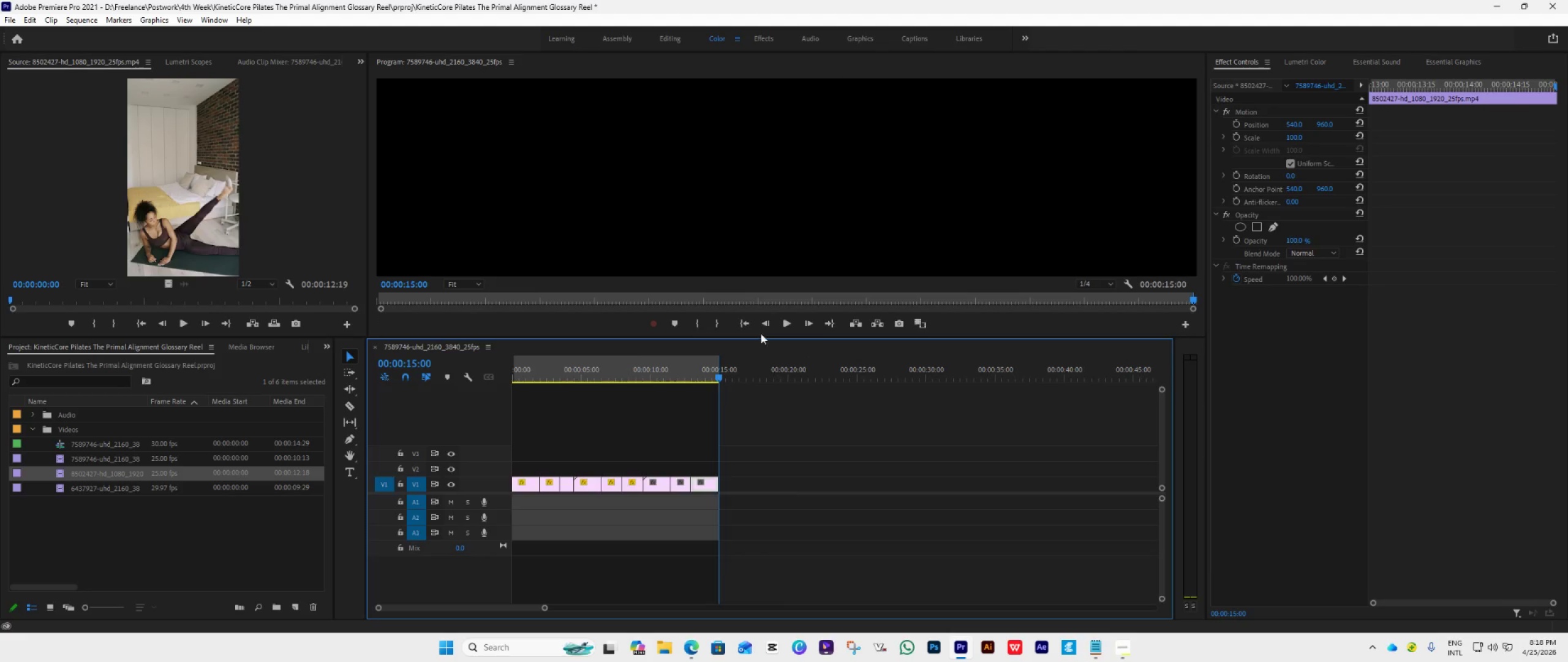 
left_click([746, 327])
 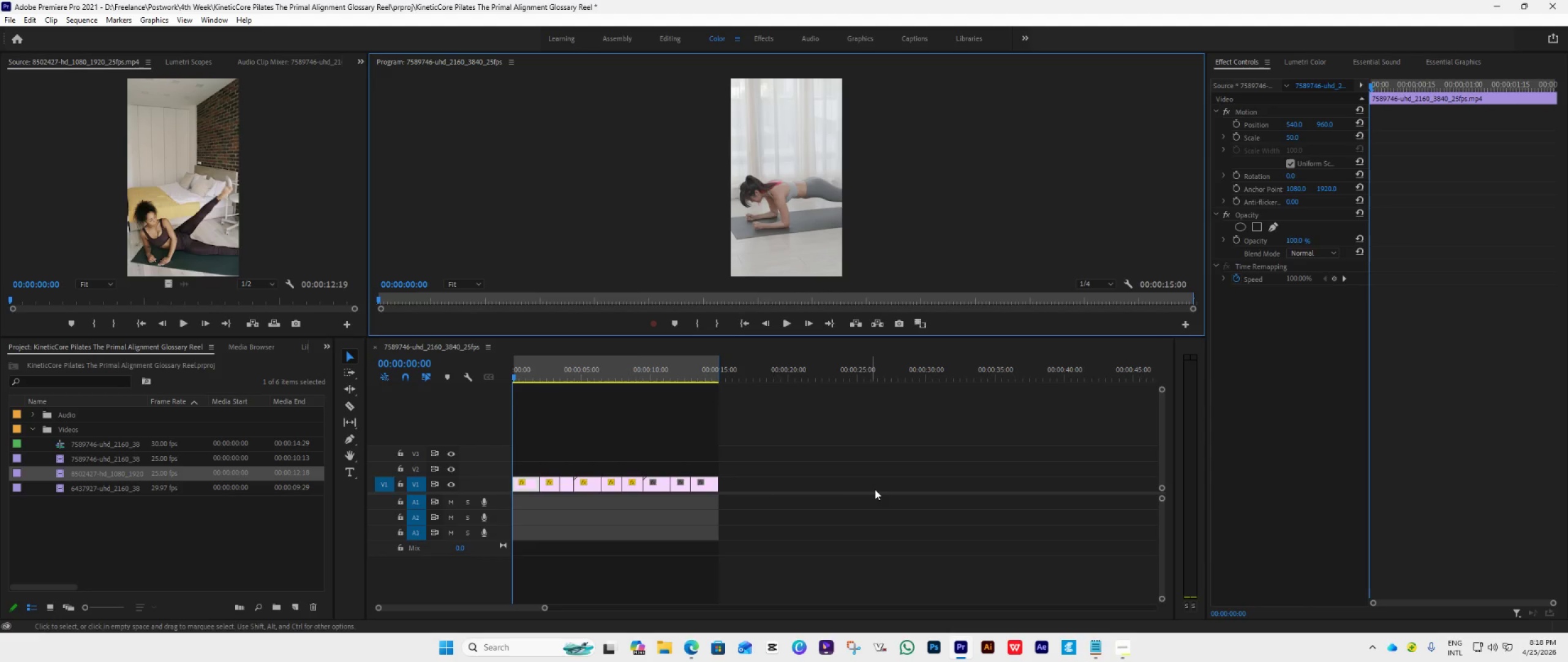 
key(Space)
 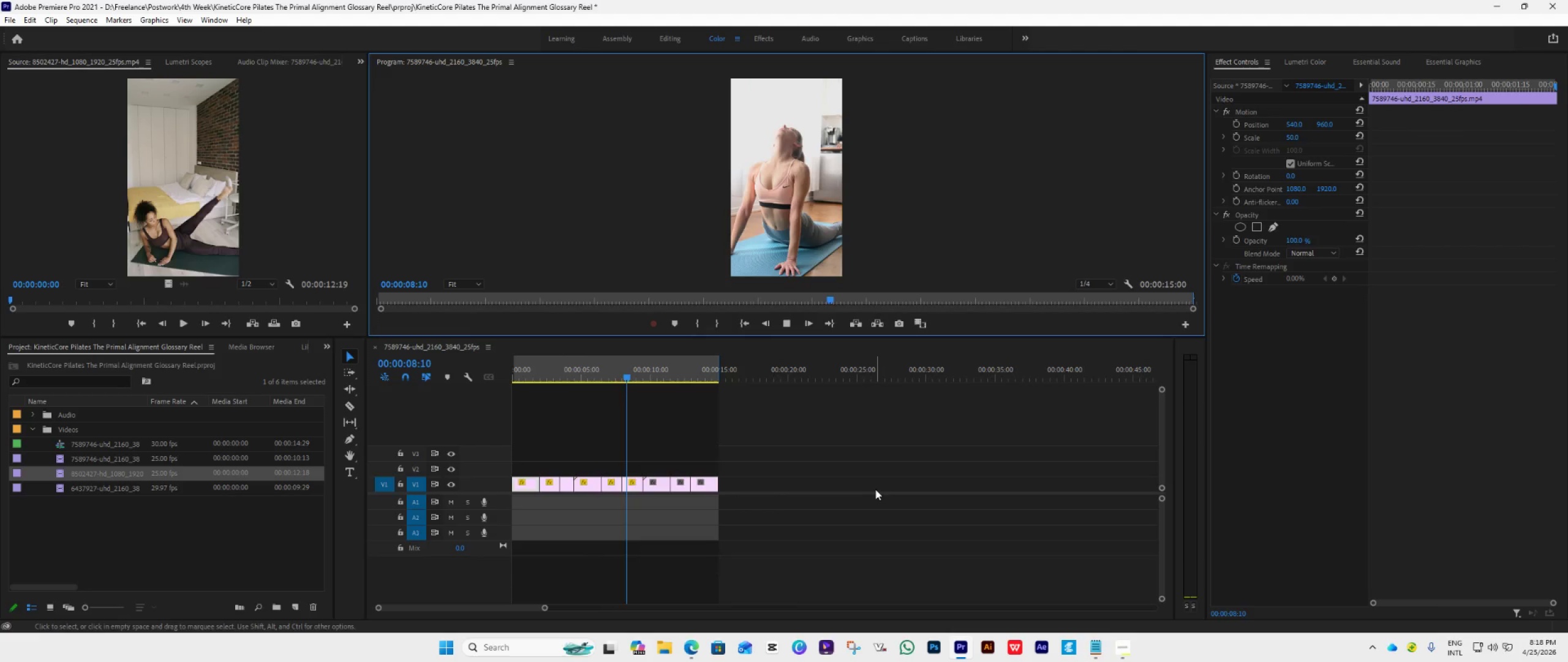 
wait(13.5)
 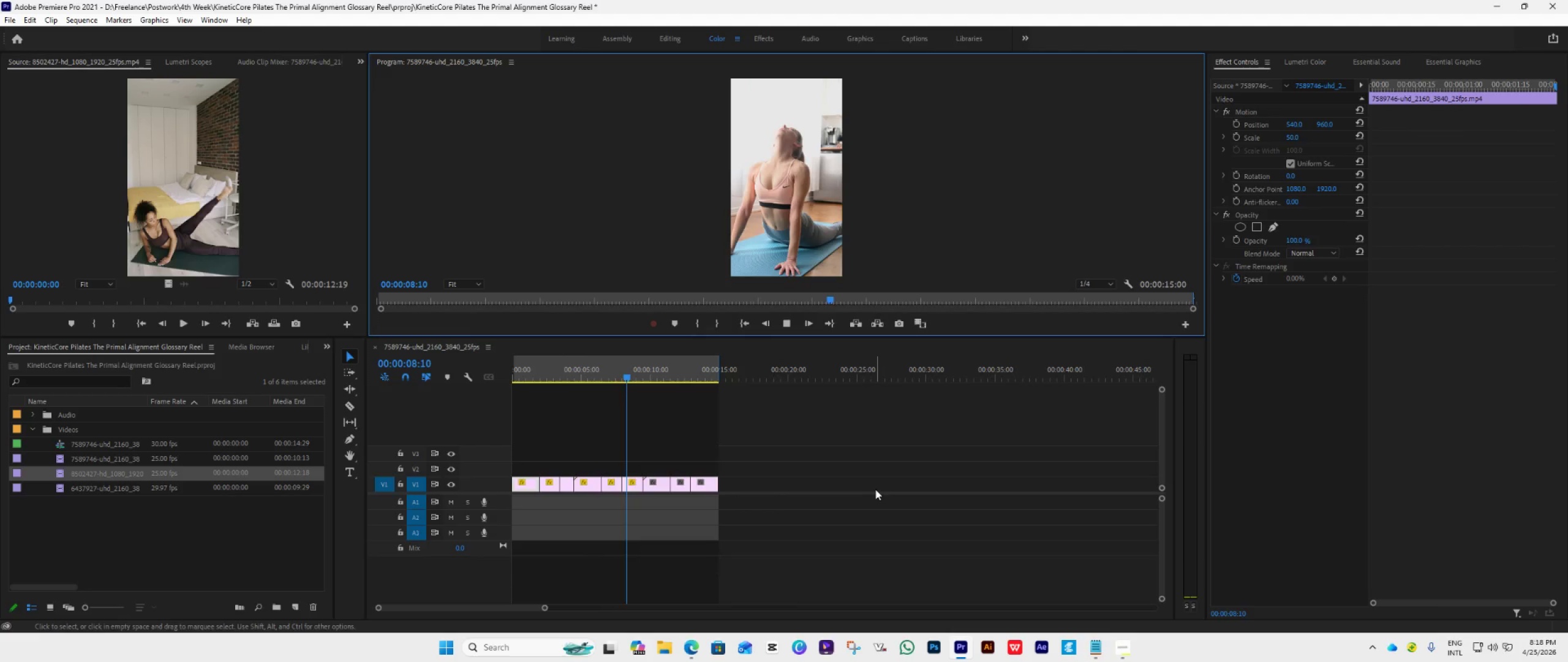 
key(Space)
 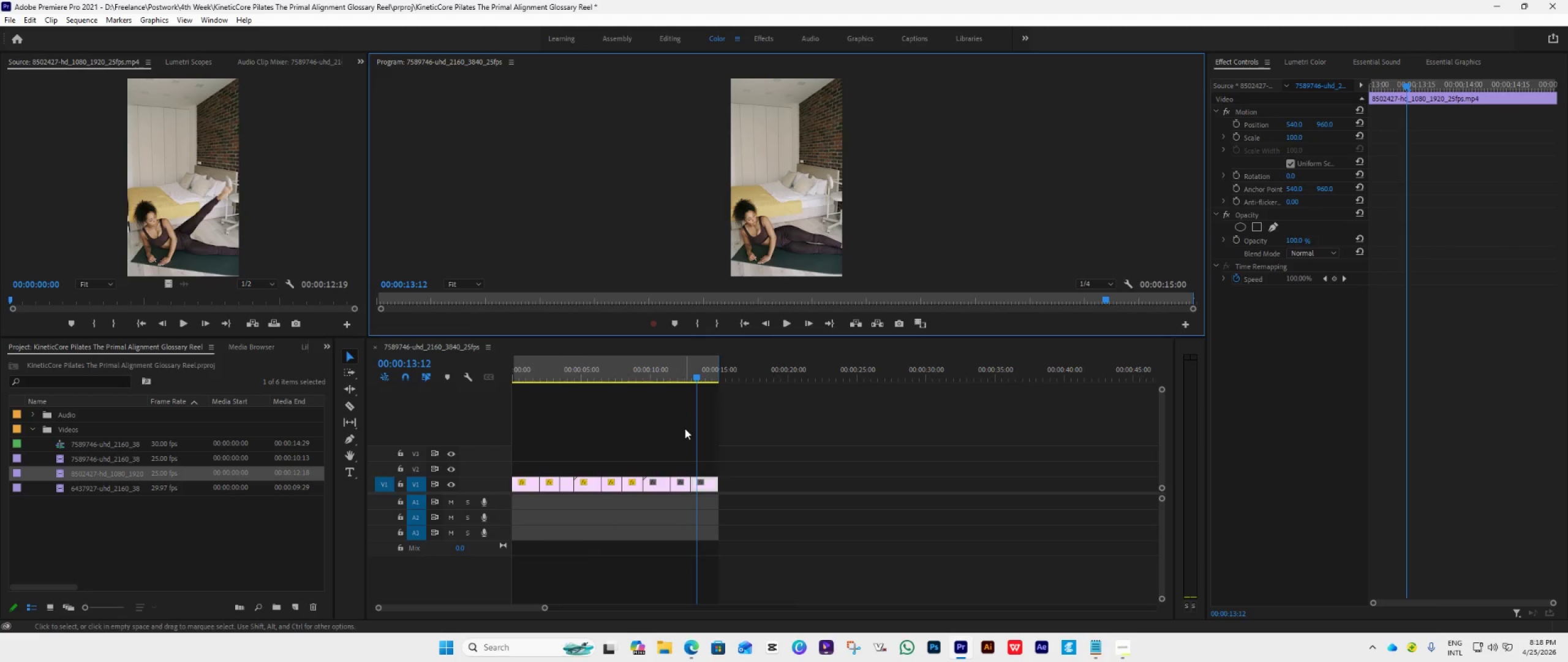 
hold_key(key=AltLeft, duration=0.5)
scroll: coordinate [687, 424], scroll_direction: up, amount: 16.0
 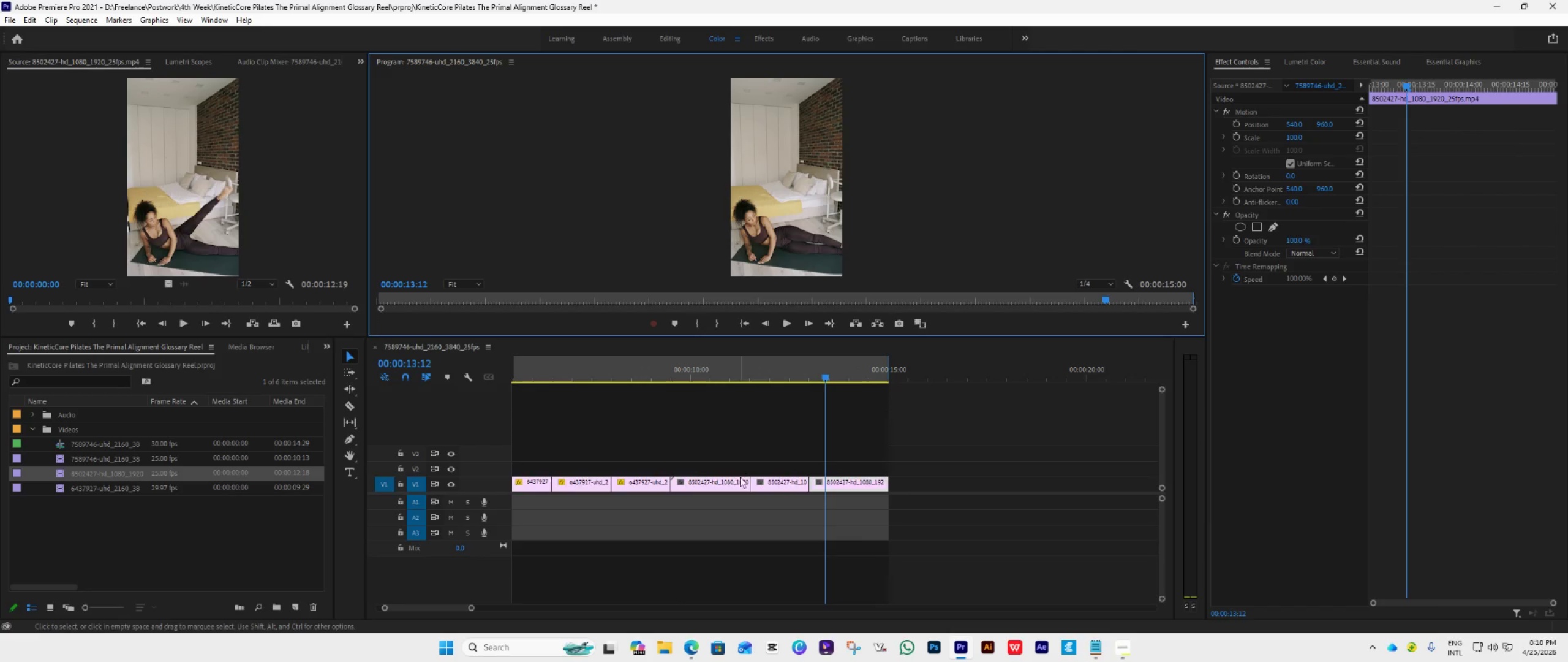 
left_click_drag(start_coordinate=[721, 441], to_coordinate=[769, 506])
 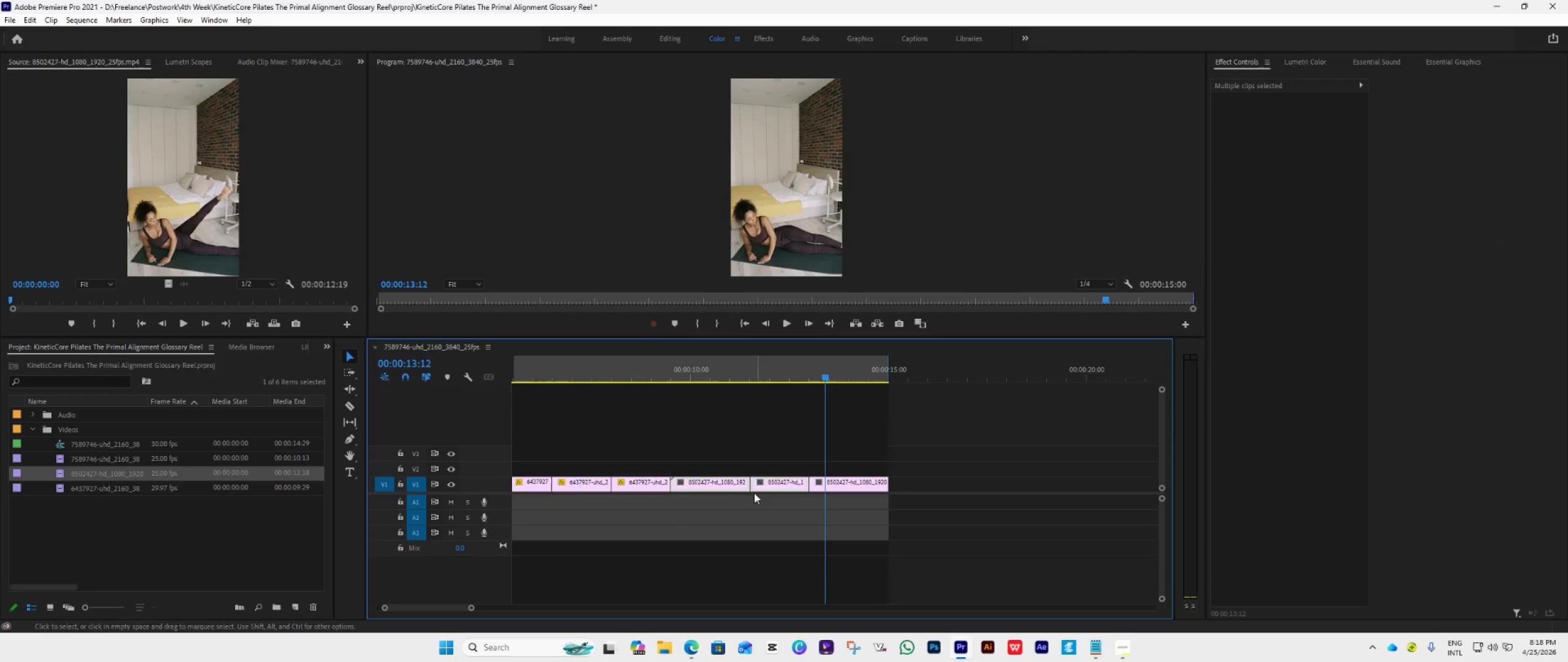 
key(Delete)
 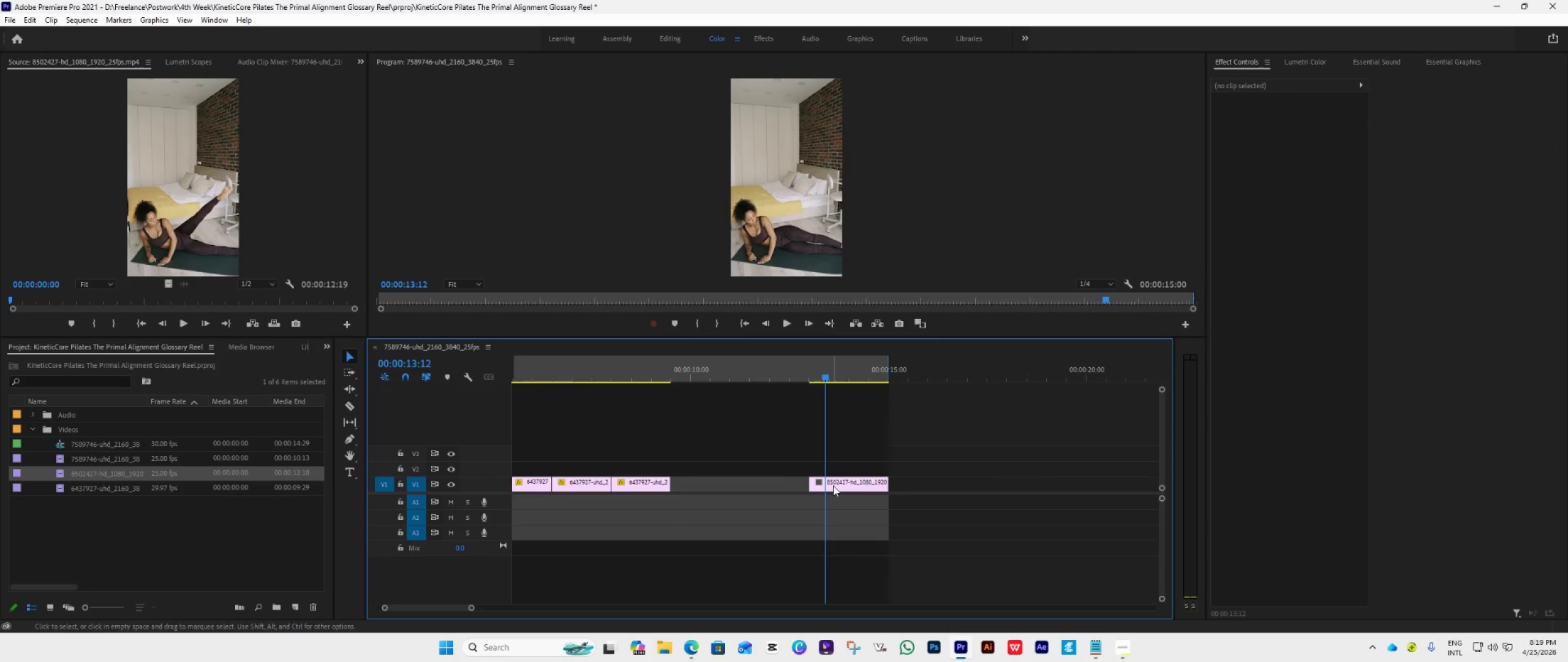 
left_click_drag(start_coordinate=[808, 482], to_coordinate=[665, 482])
 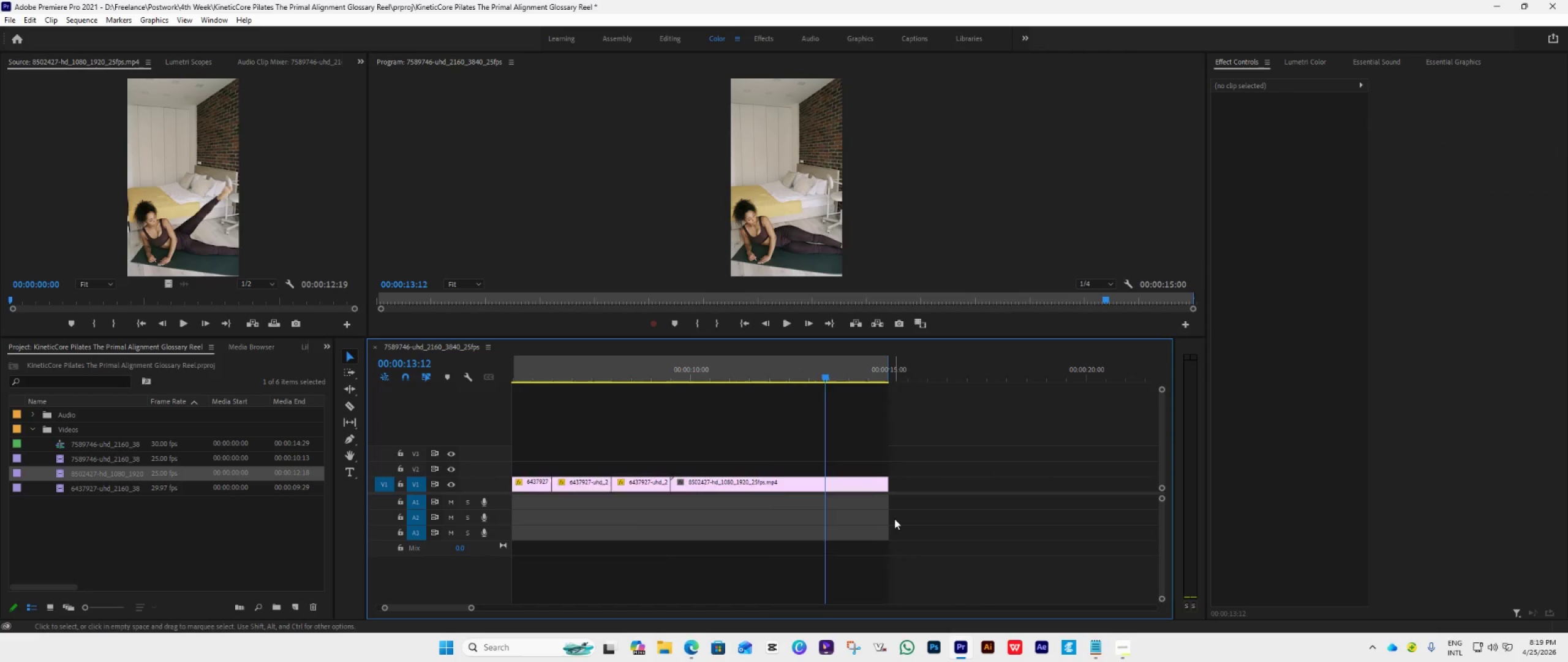 
scroll: coordinate [866, 516], scroll_direction: down, amount: 8.0
 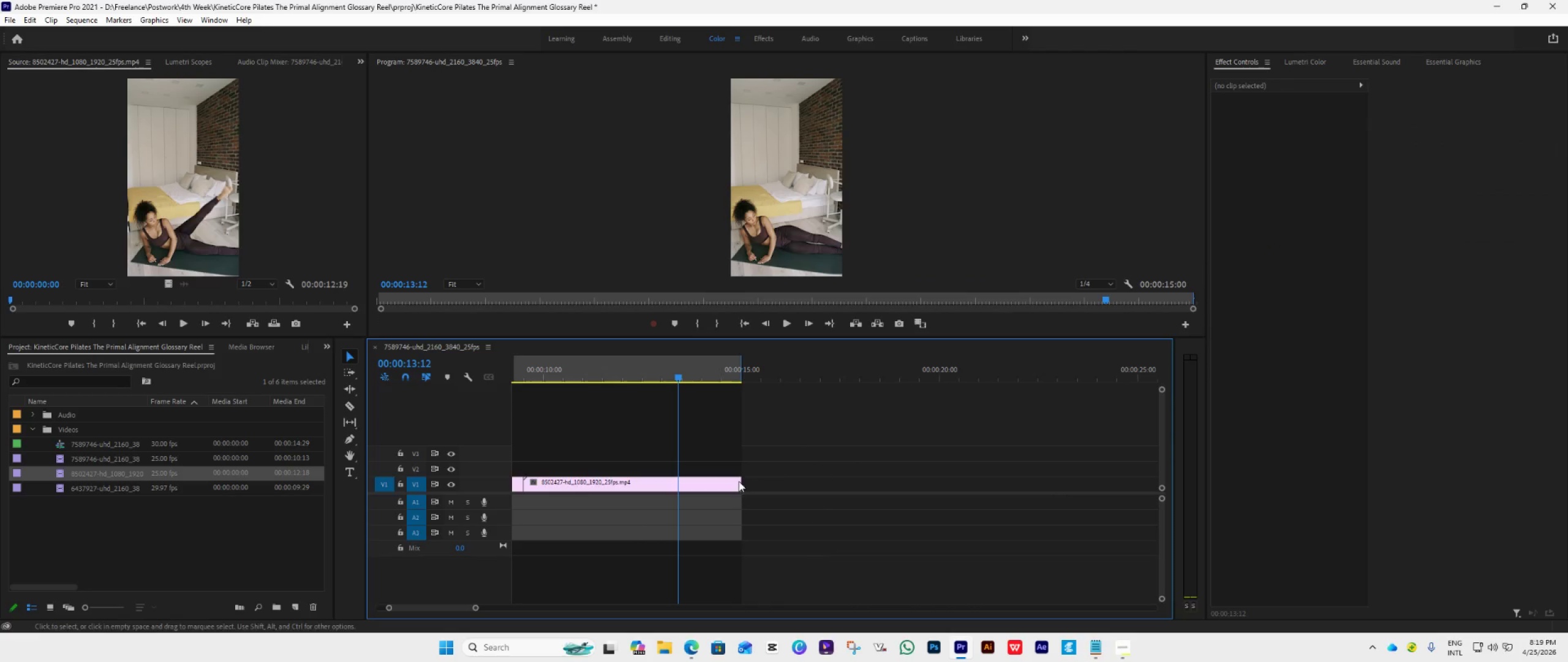 
left_click_drag(start_coordinate=[739, 481], to_coordinate=[994, 466])
 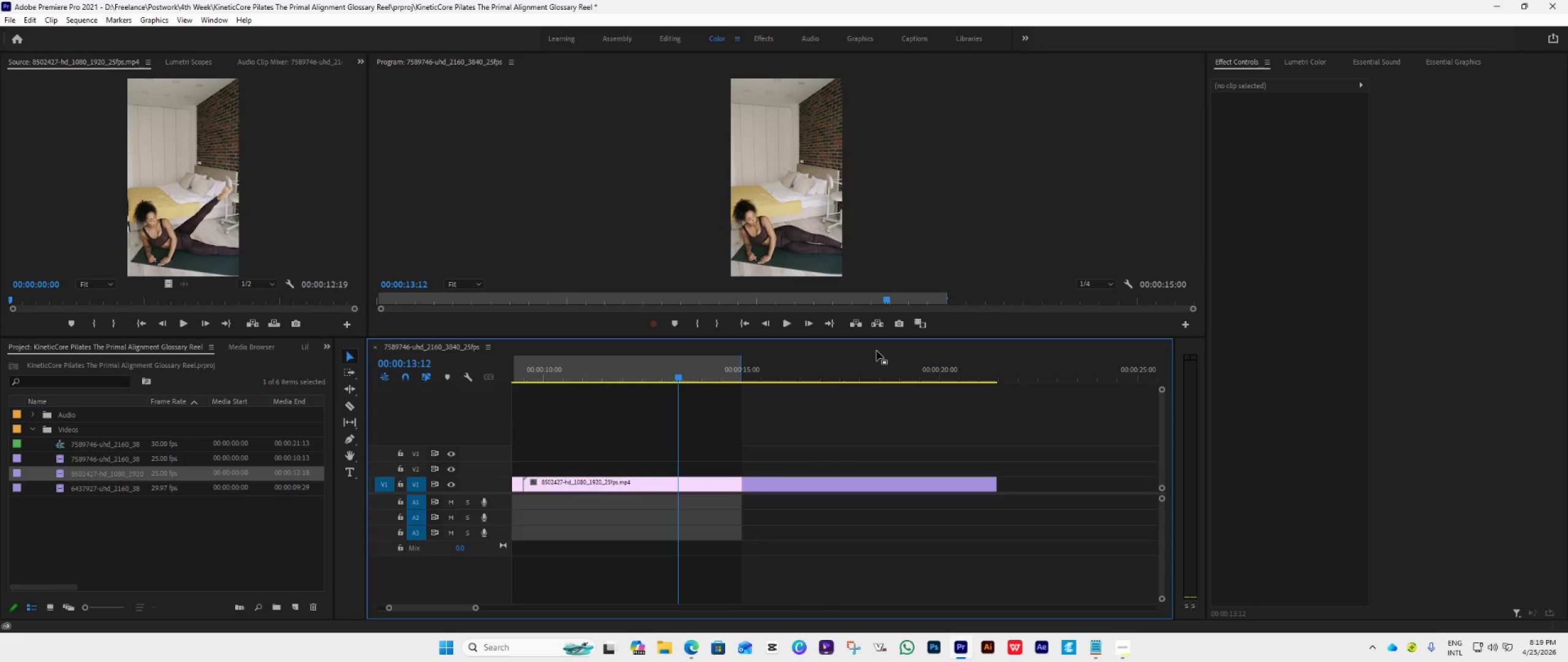 
double_click([876, 351])
 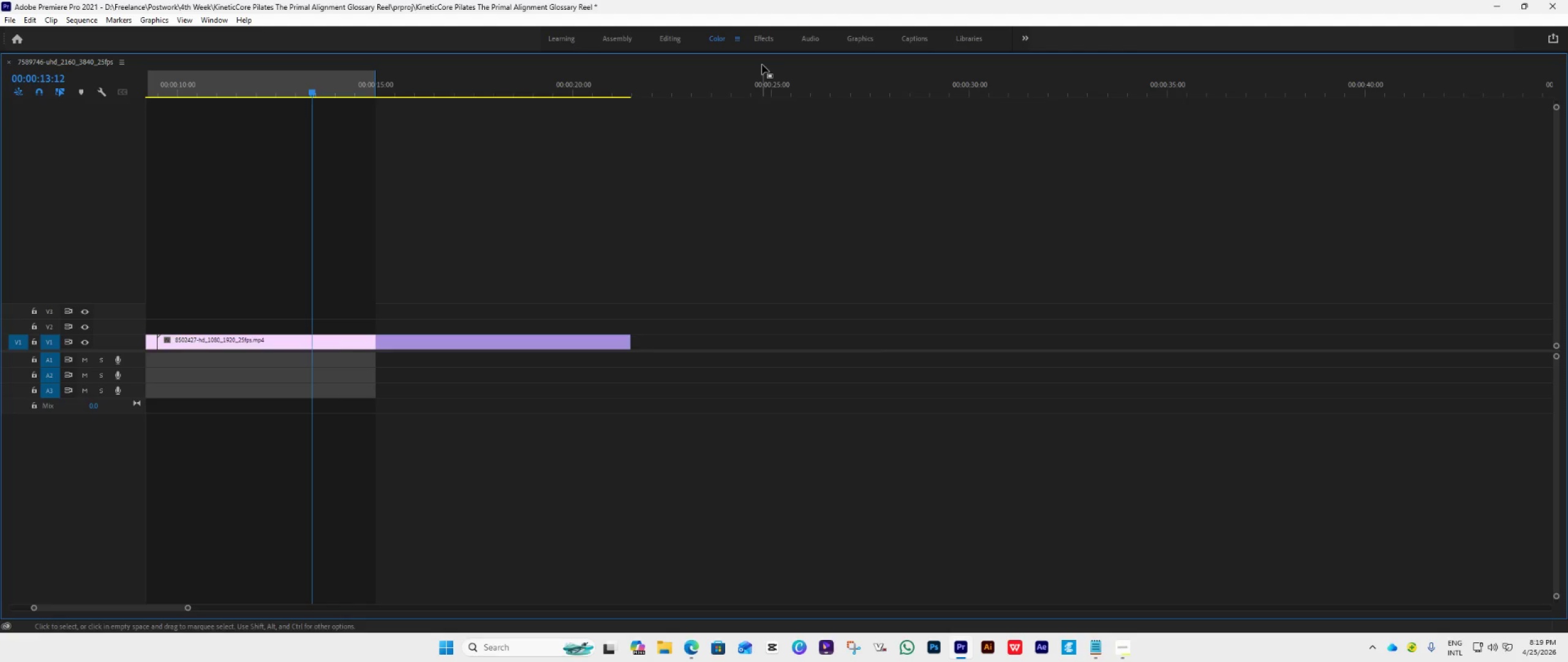 
double_click([762, 64])
 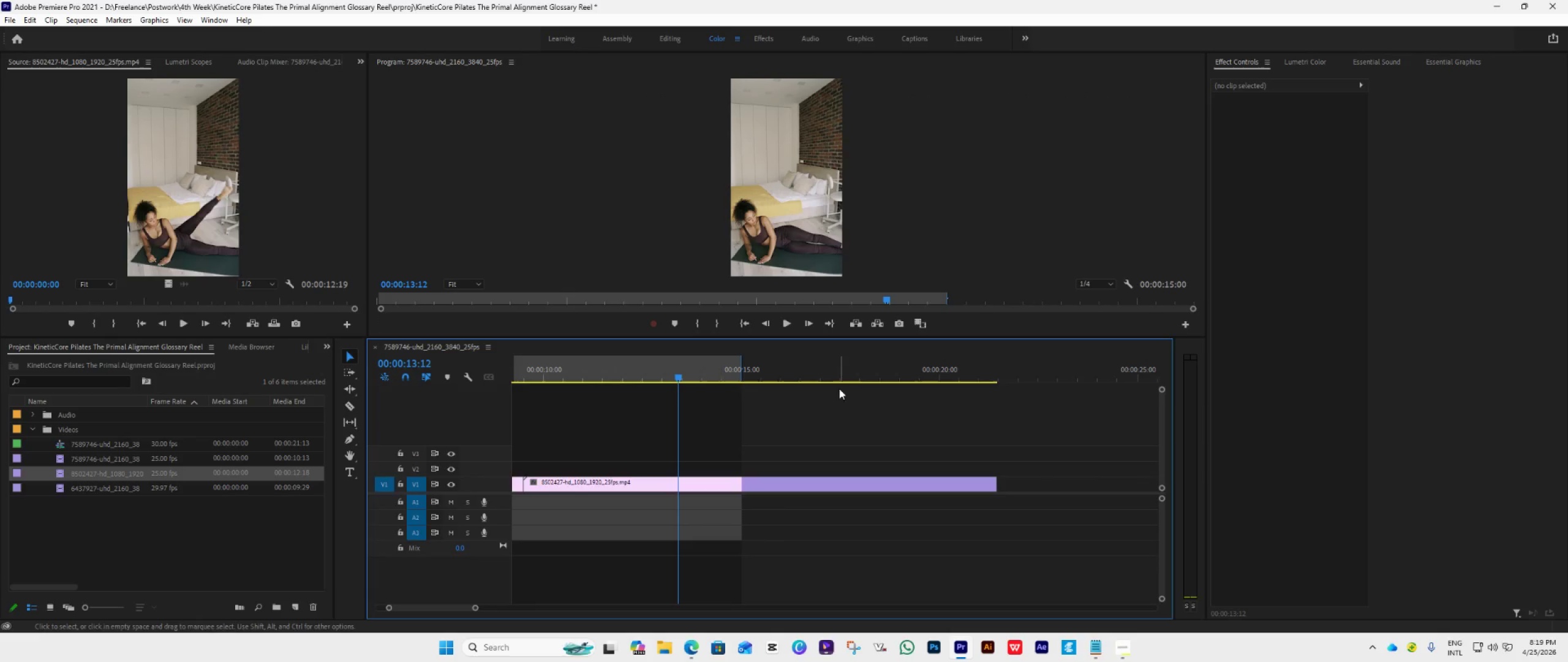 
left_click([842, 369])
 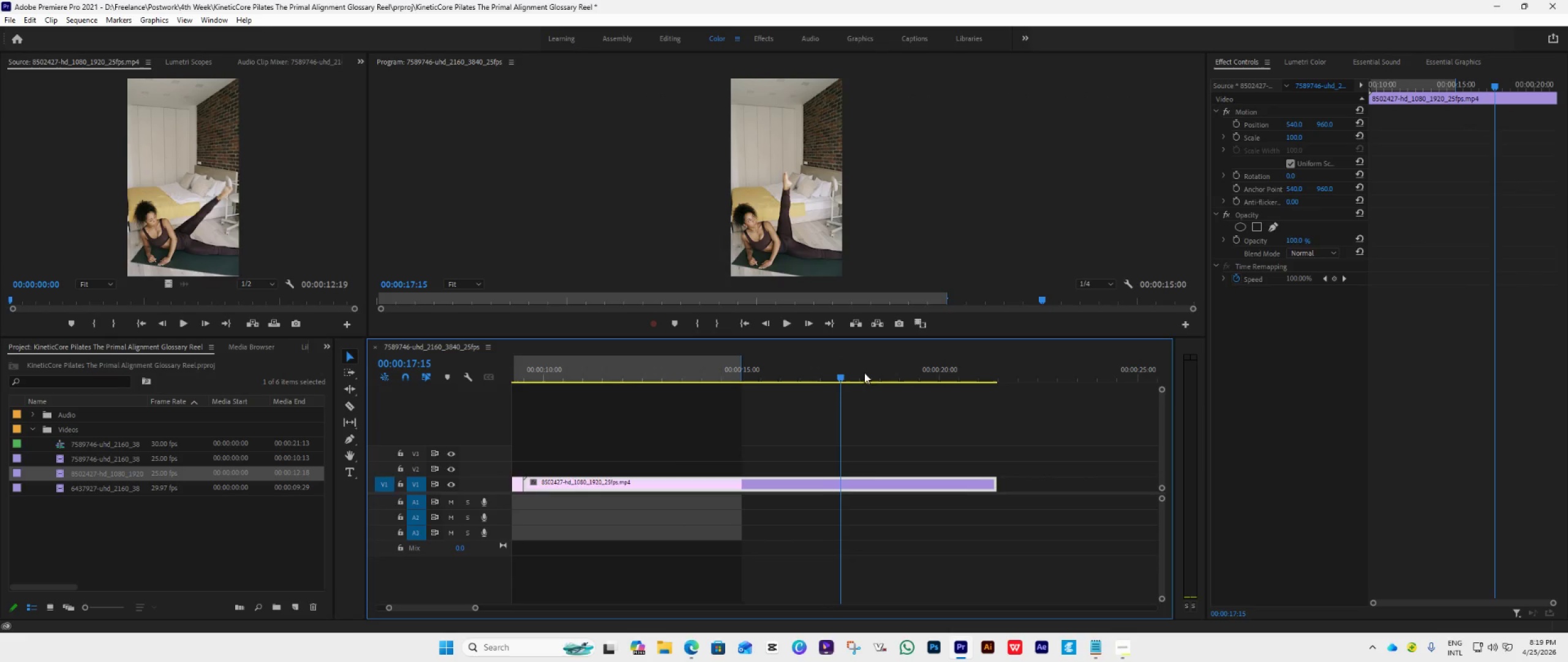 
scroll: coordinate [880, 396], scroll_direction: down, amount: 1.0
 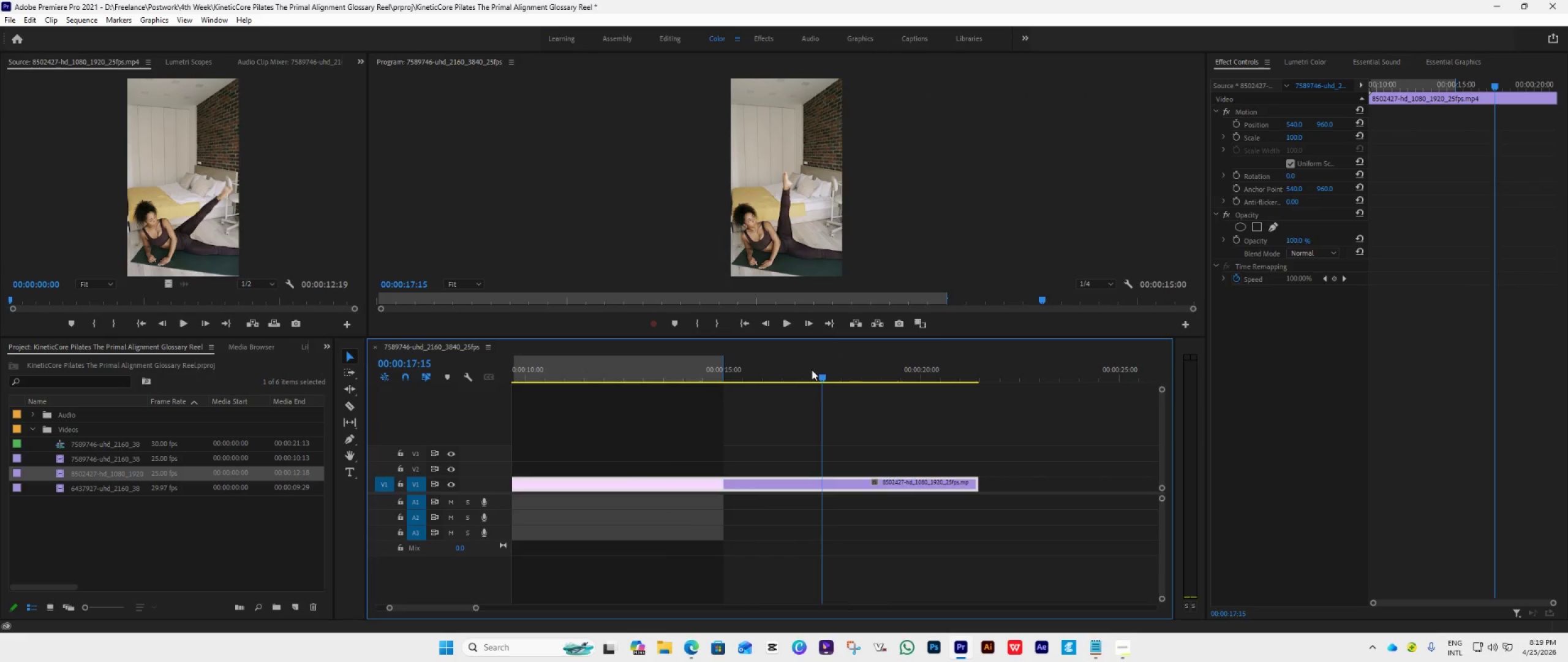 
left_click_drag(start_coordinate=[818, 374], to_coordinate=[766, 360])
 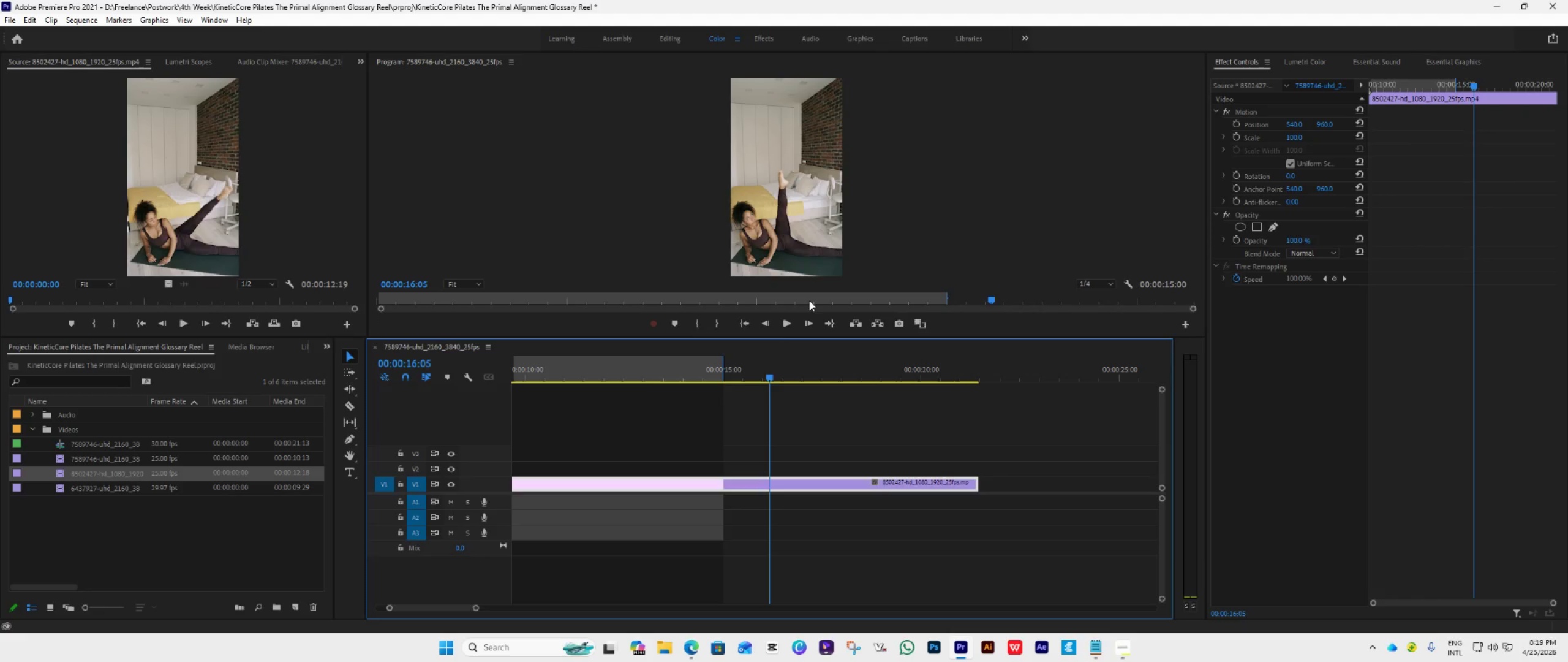 
hold_key(key=AltLeft, duration=0.52)
scroll: coordinate [736, 397], scroll_direction: none, amount: 0.0
 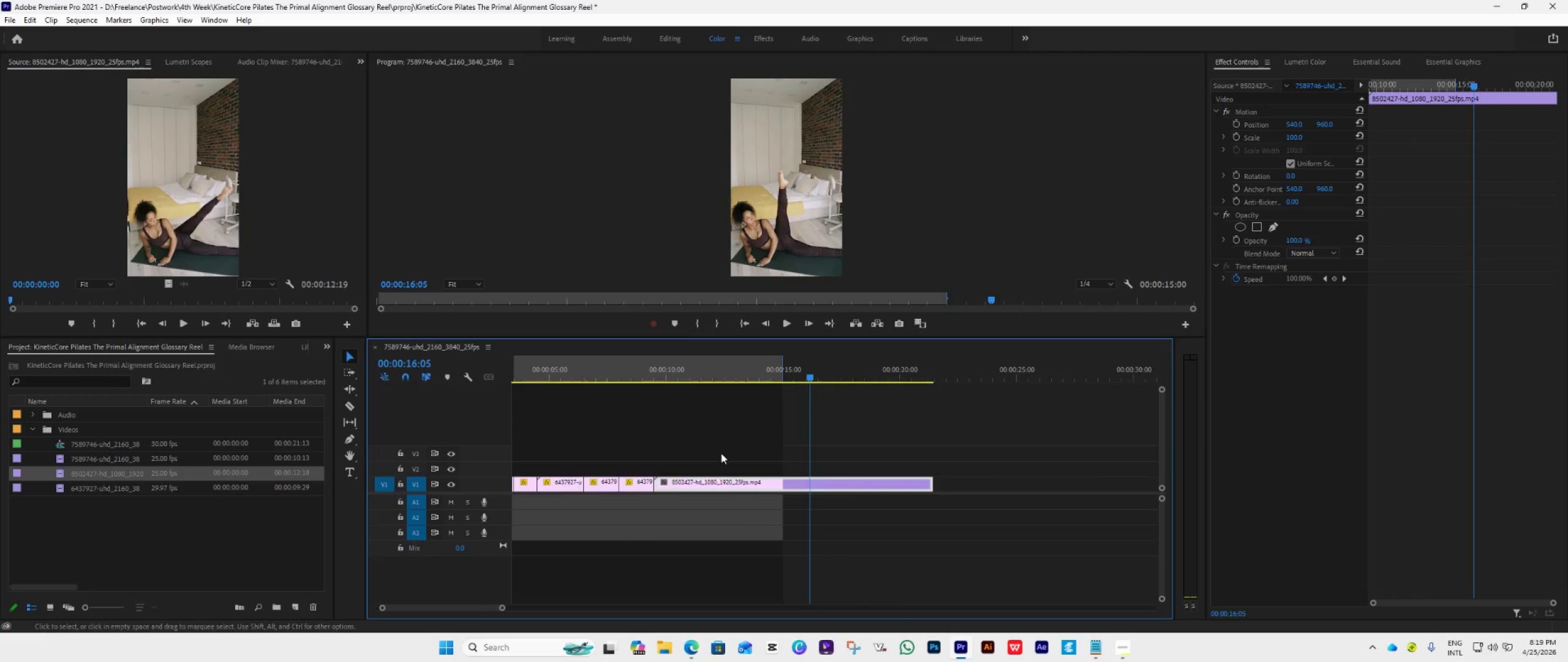 
left_click_drag(start_coordinate=[659, 481], to_coordinate=[765, 463])
 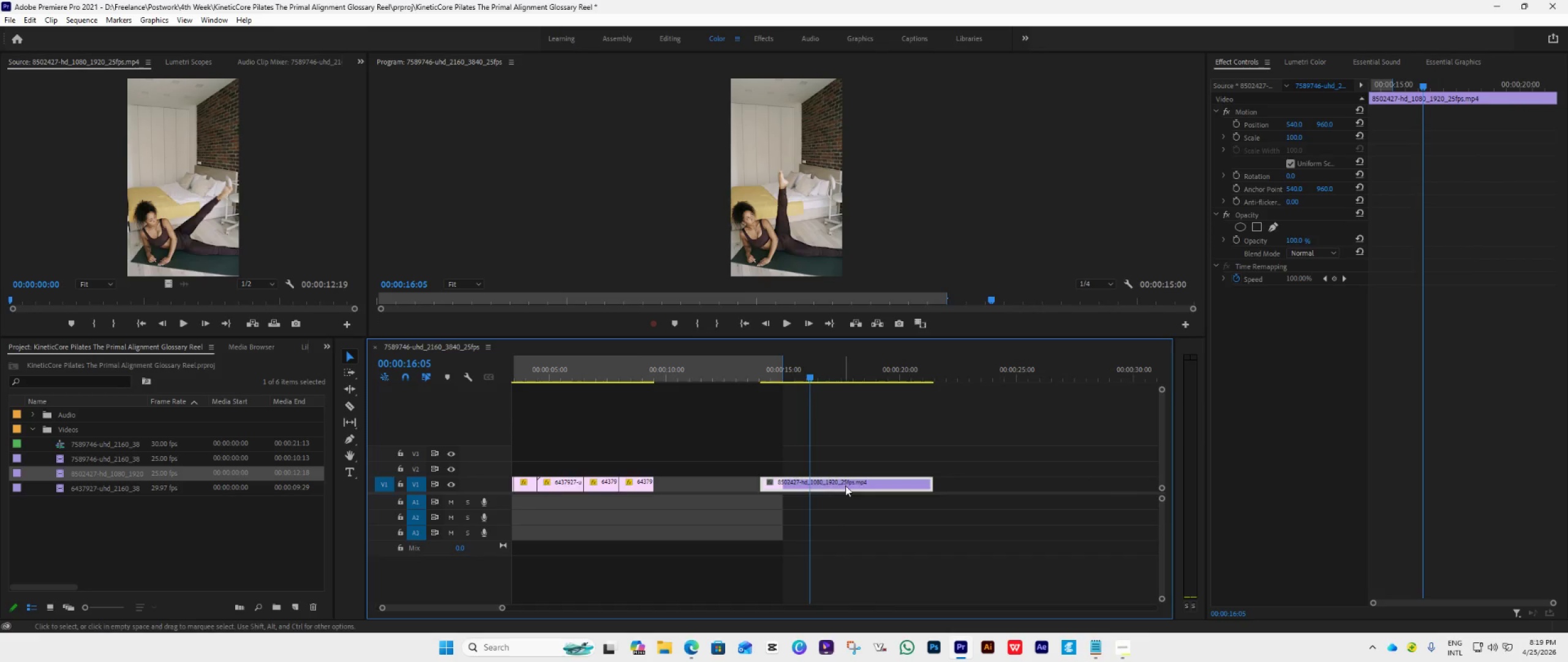 
left_click_drag(start_coordinate=[847, 482], to_coordinate=[744, 477])
 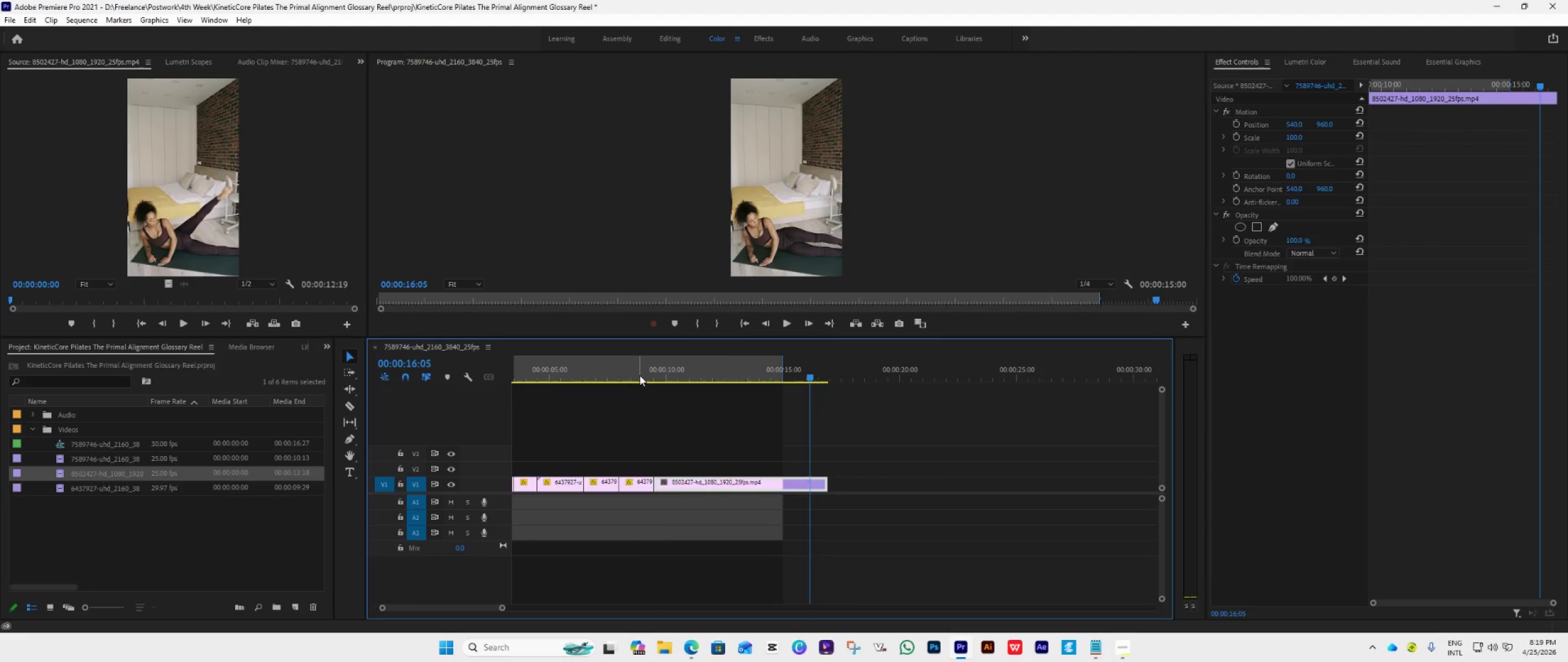 
left_click([639, 375])
 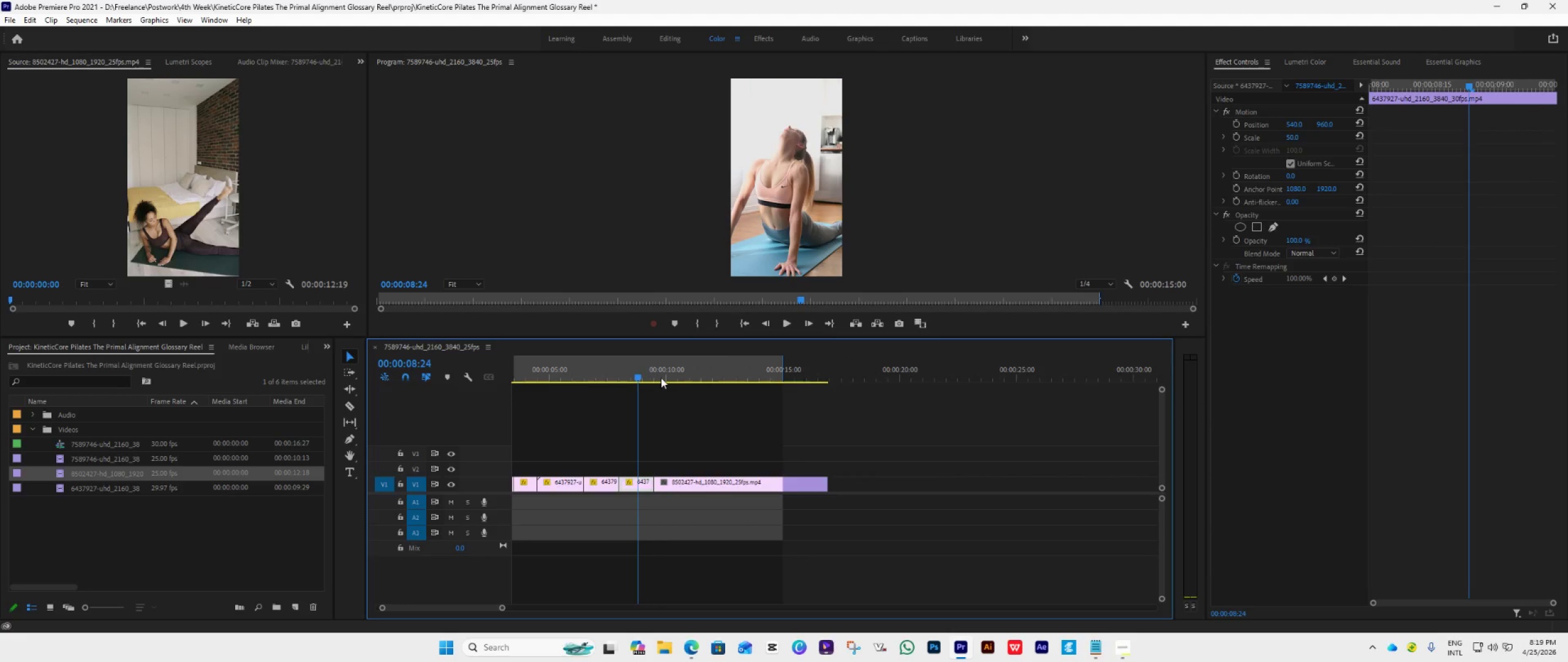 
key(Space)
 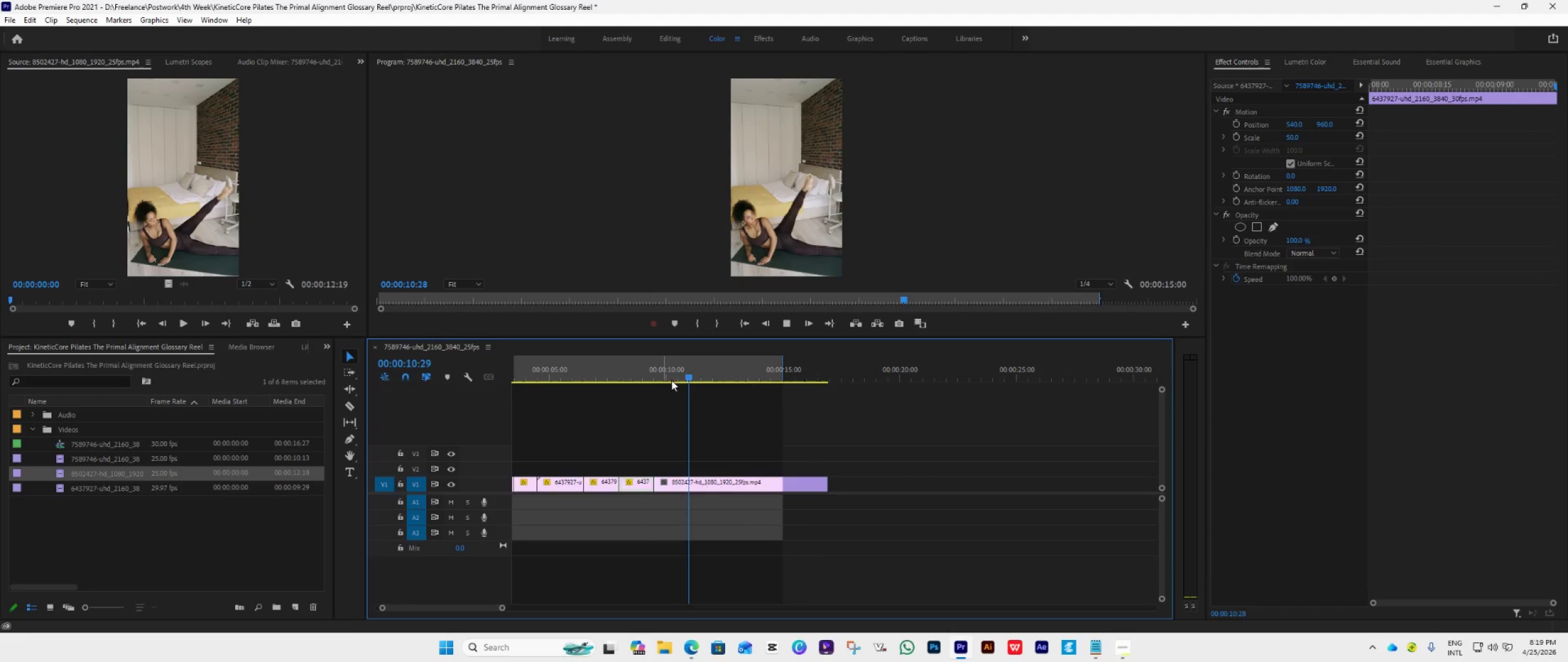 
key(Space)
 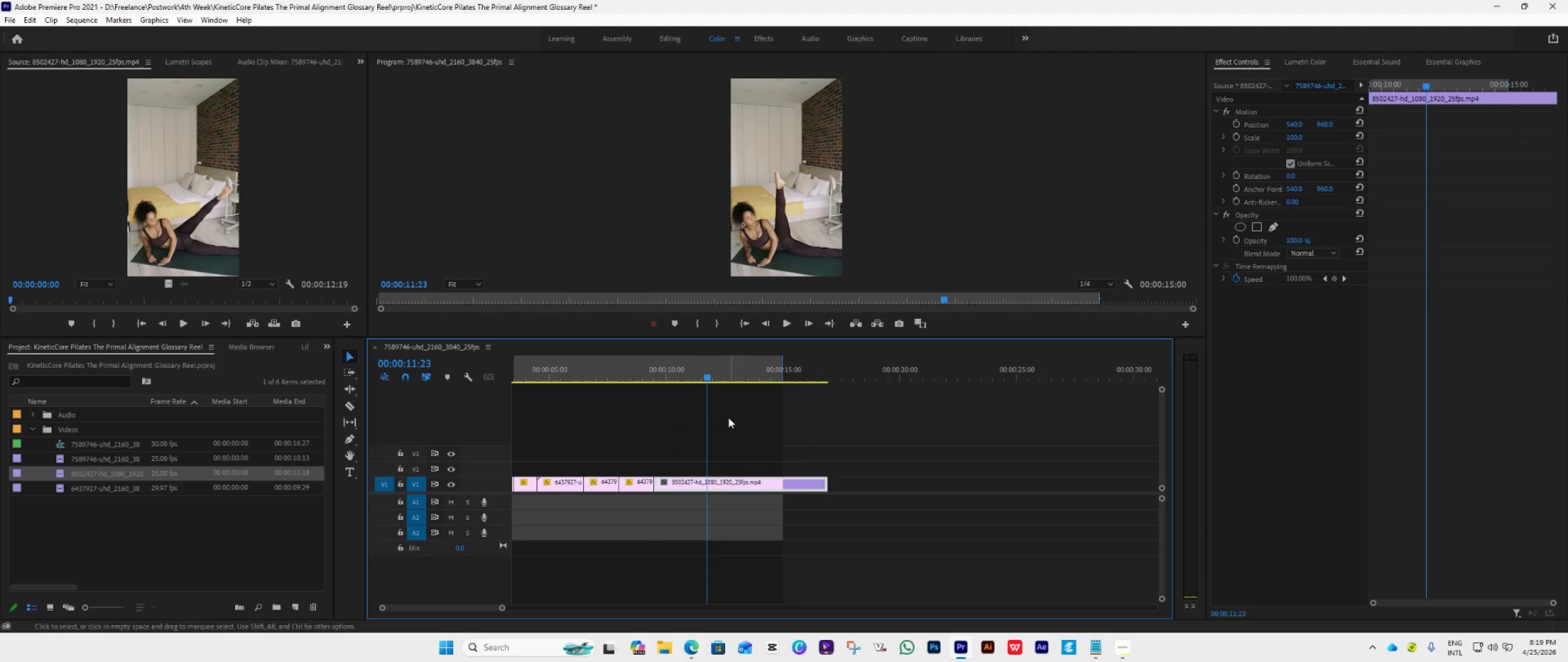 
hold_key(key=AltLeft, duration=0.81)
scroll: coordinate [727, 417], scroll_direction: up, amount: 13.0
 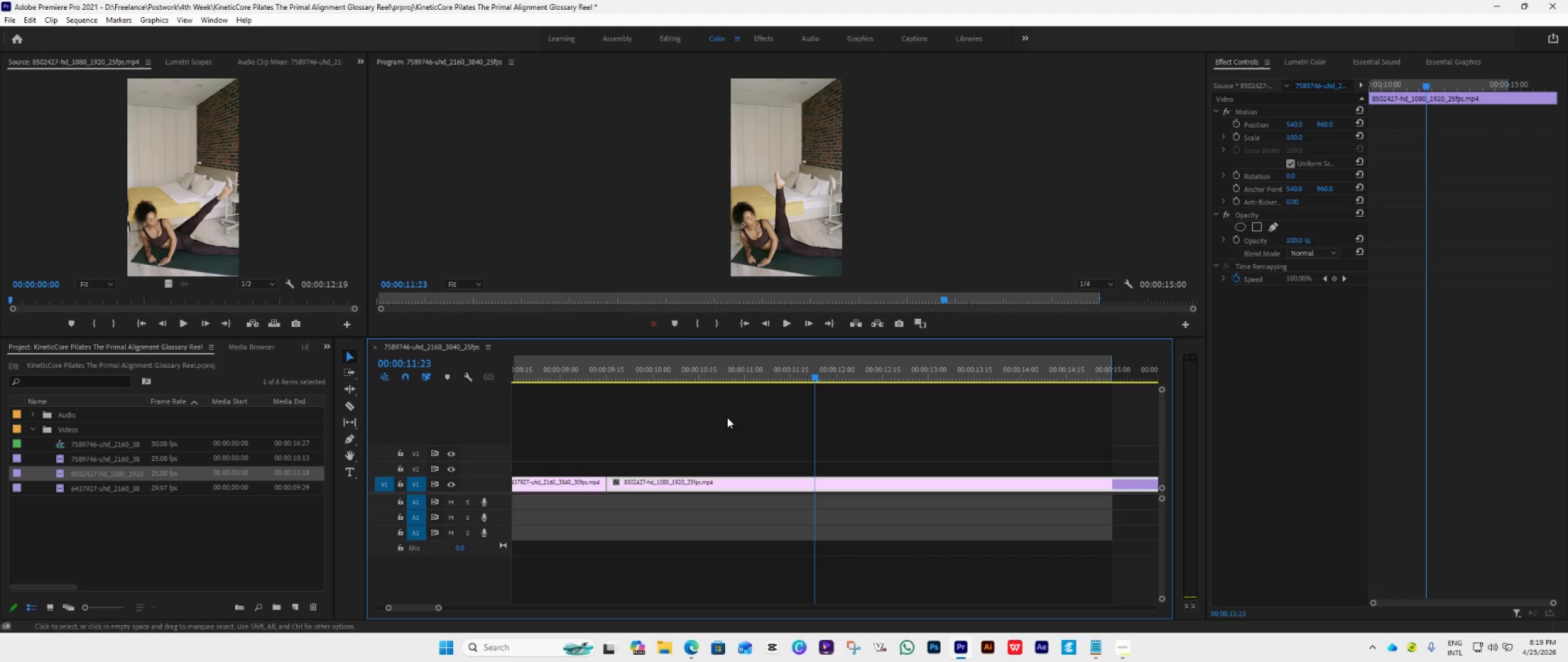 
wait(16.48)
 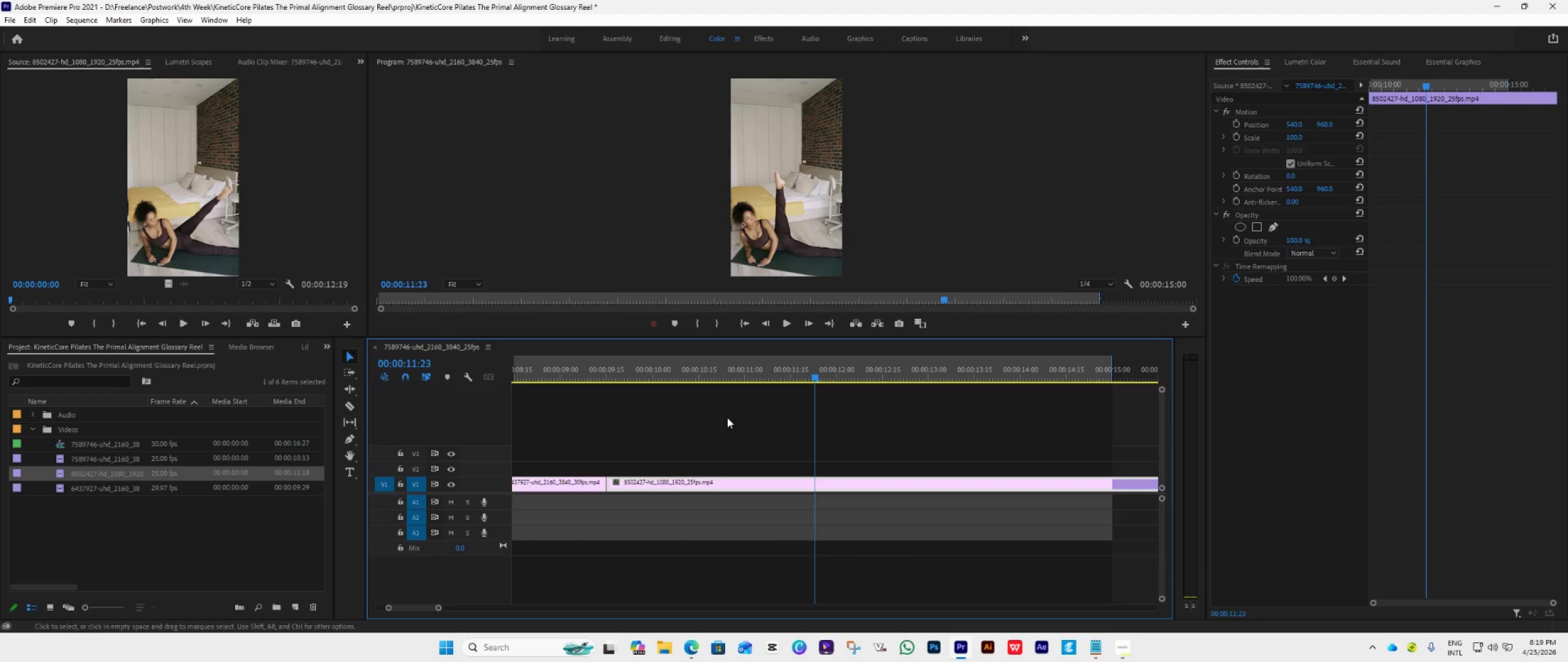 
double_click([810, 332])
 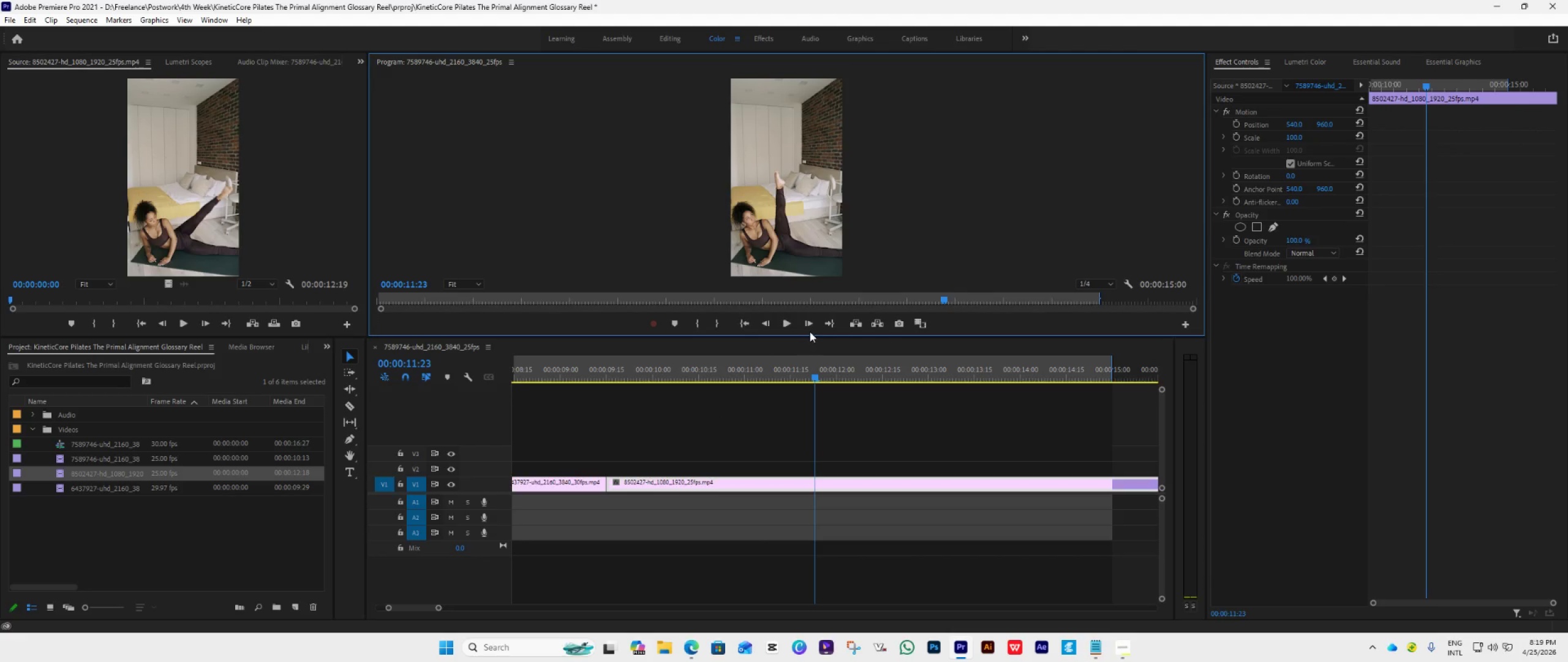 
left_click([809, 328])
 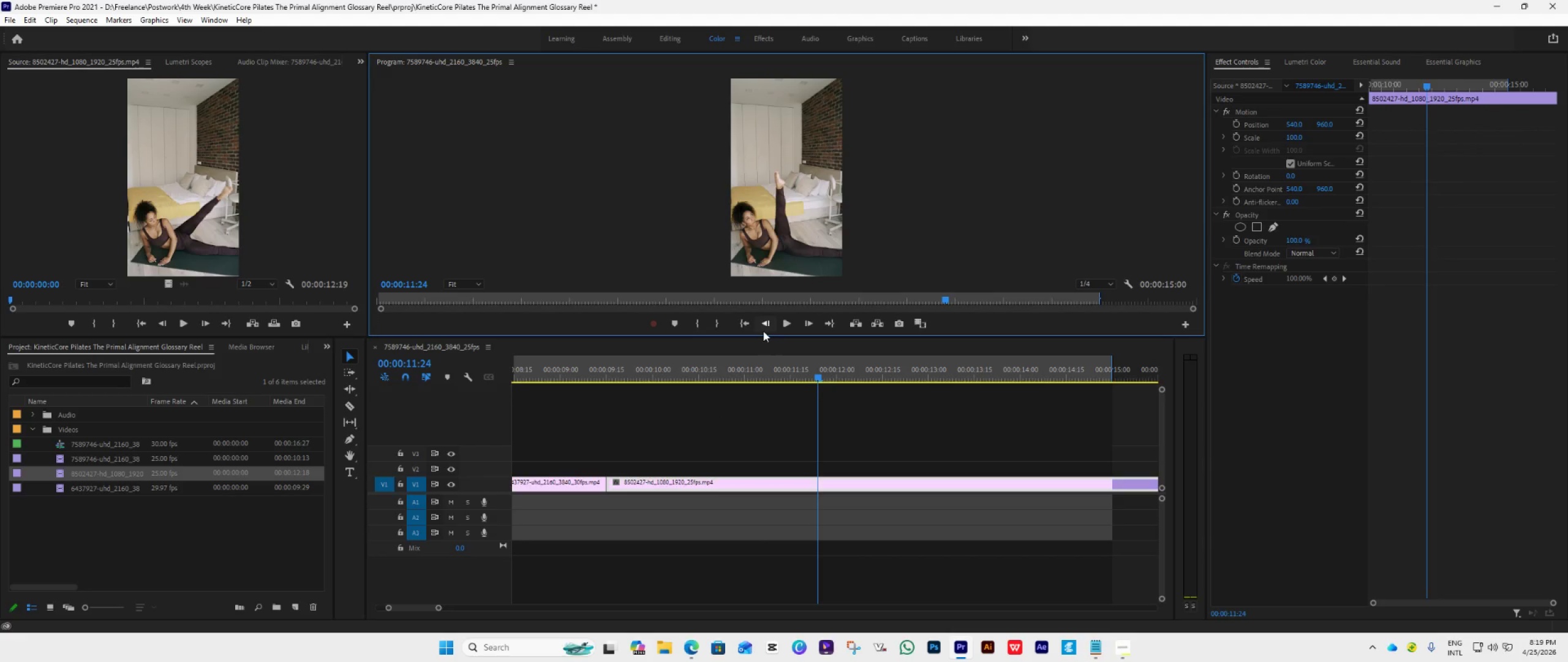 
left_click([763, 331])
 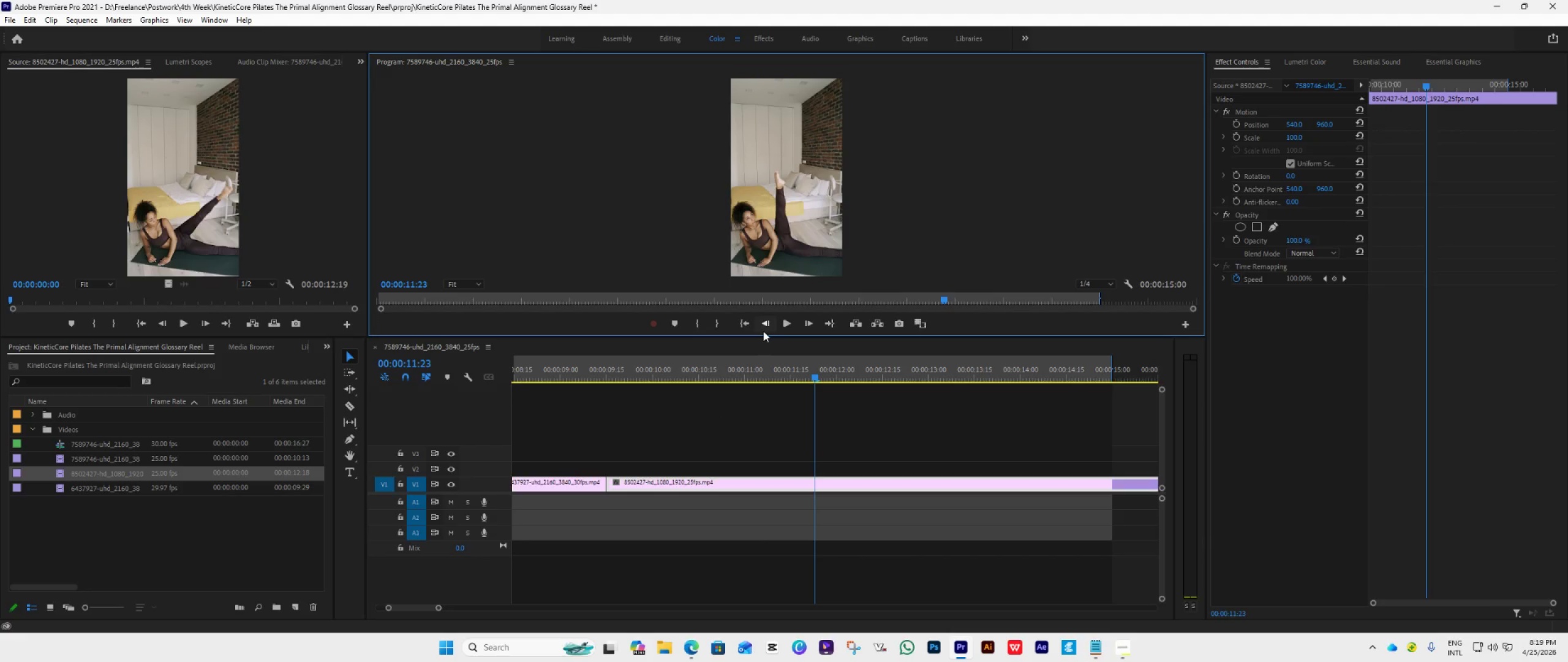 
left_click([763, 331])
 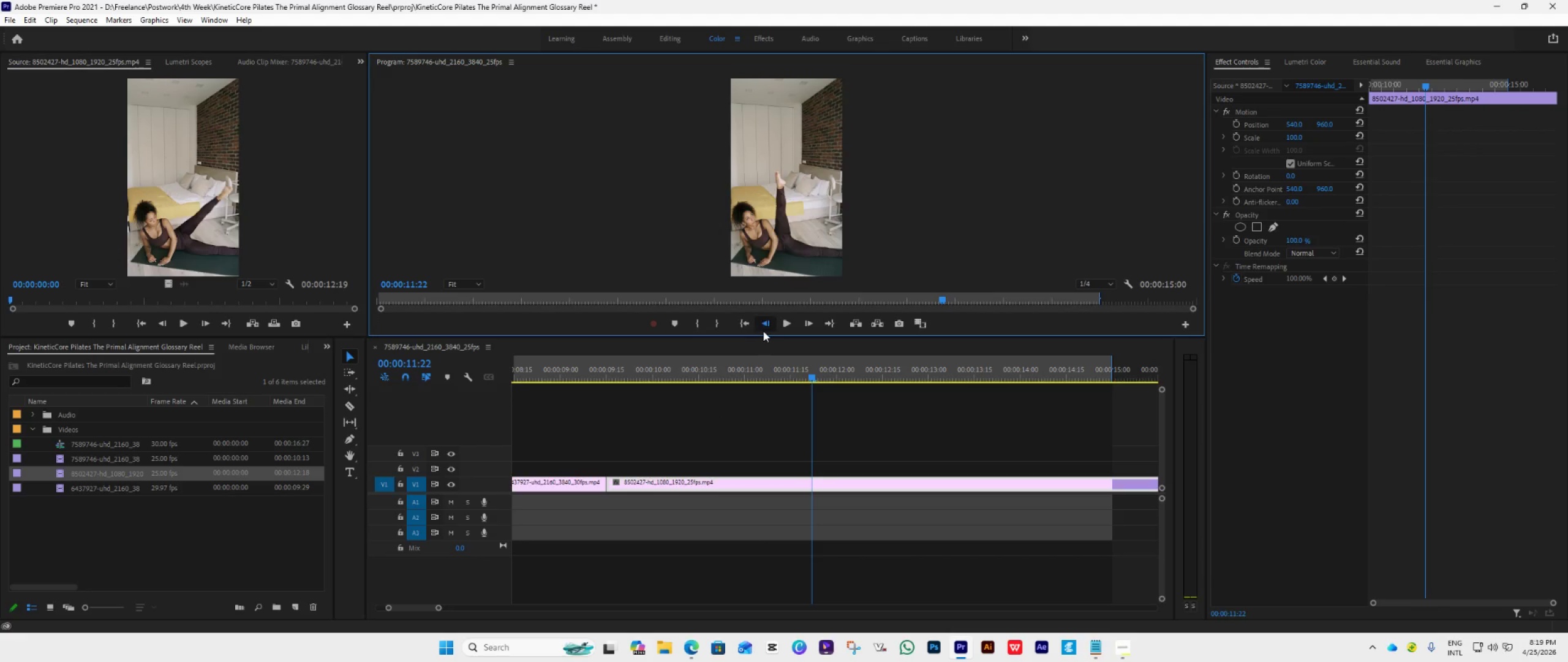 
double_click([763, 331])
 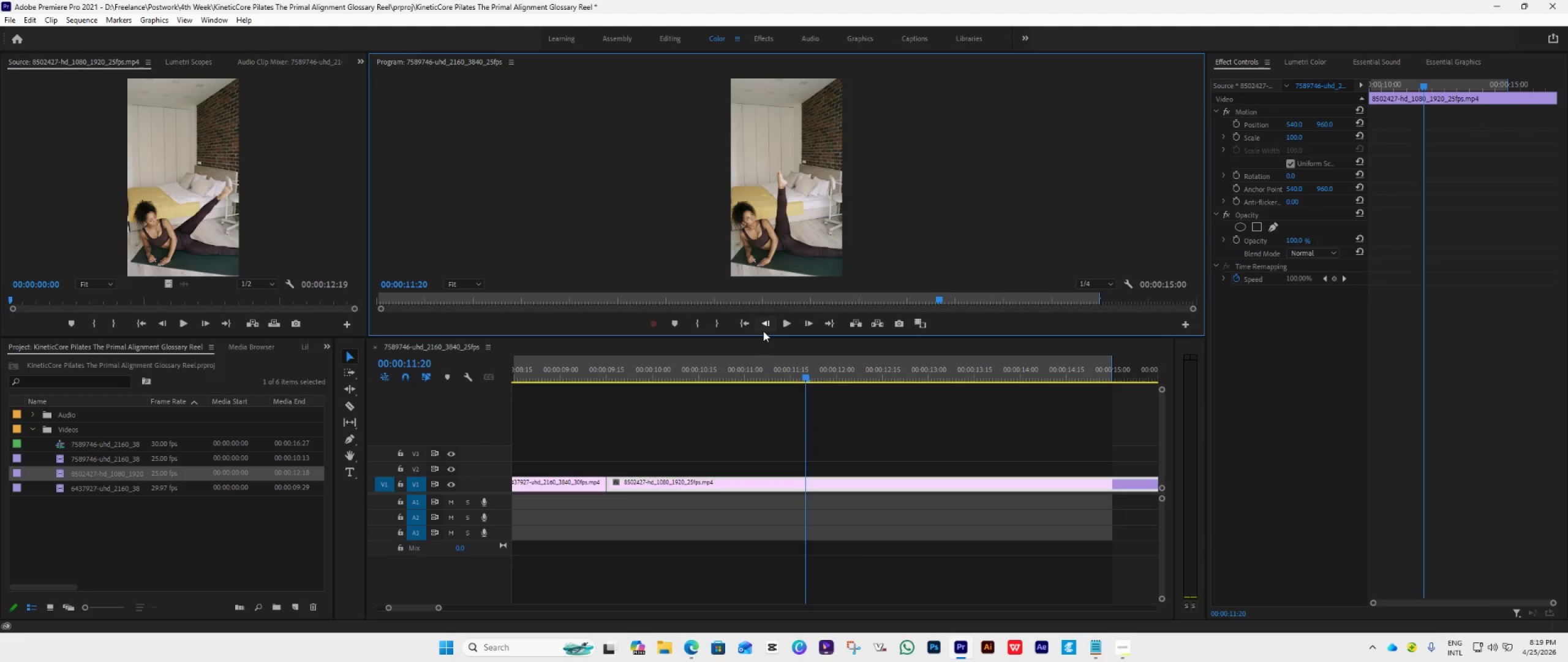 
triple_click([763, 331])
 